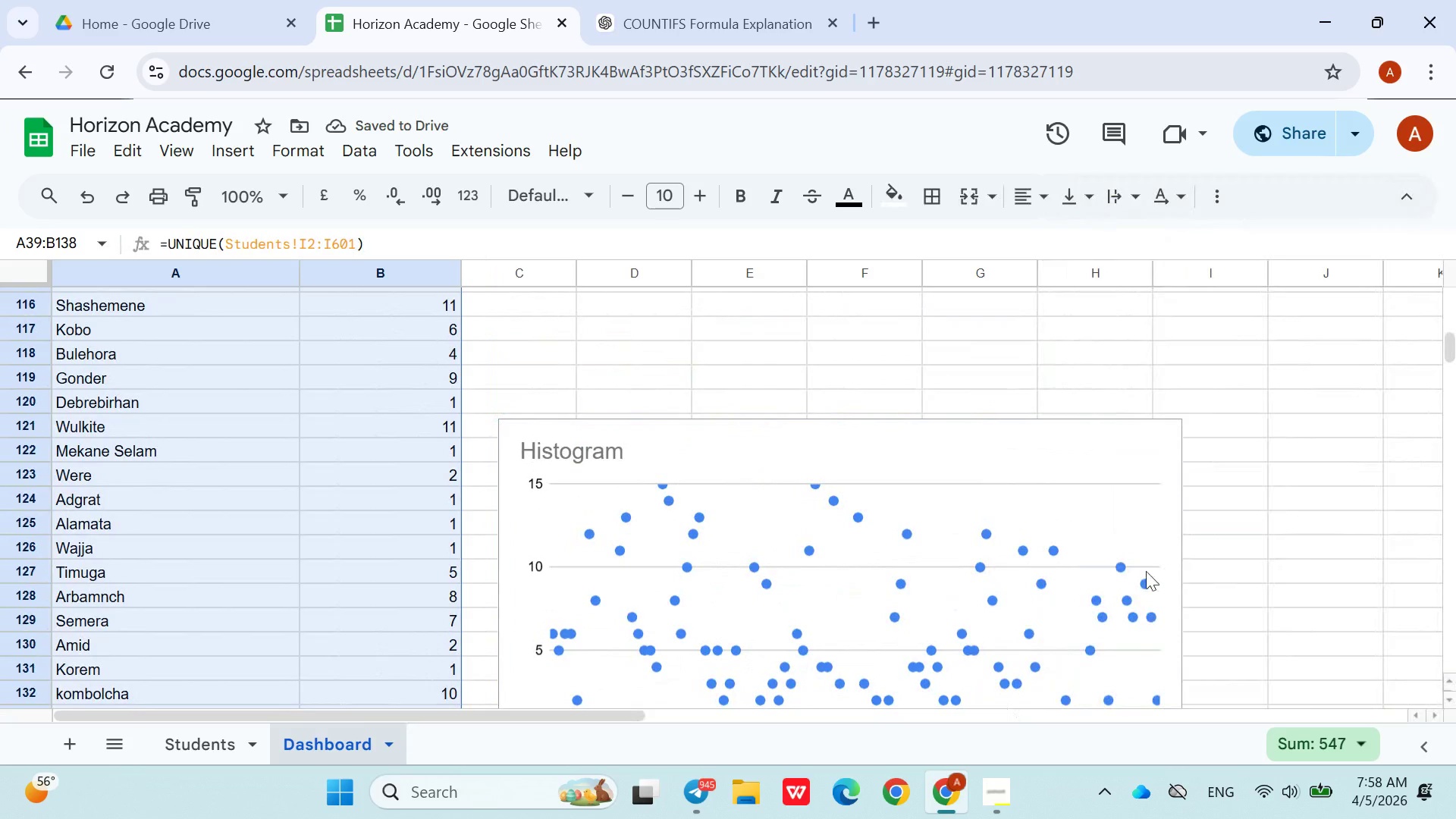 
left_click_drag(start_coordinate=[1072, 563], to_coordinate=[1031, 460])
 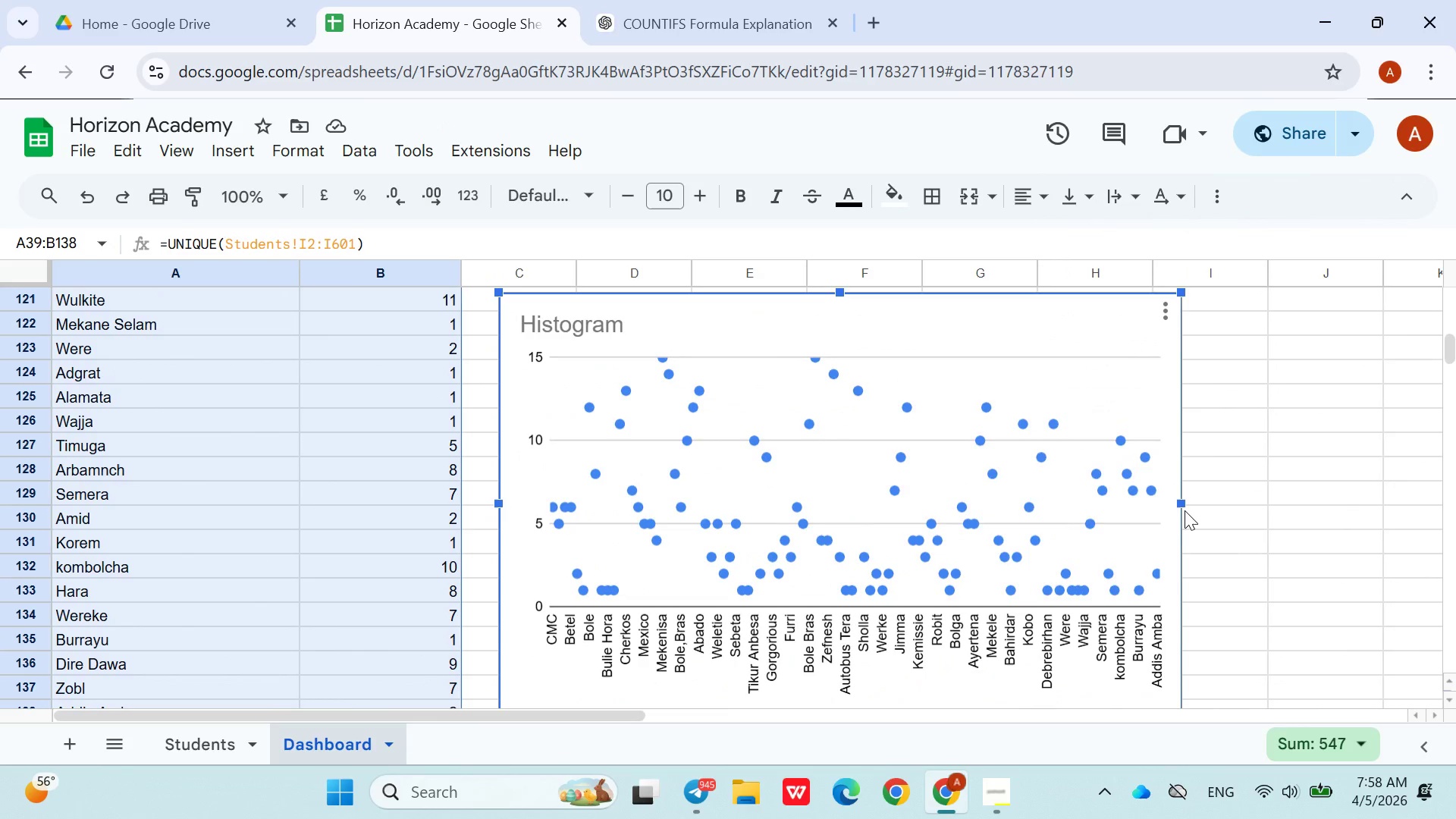 
left_click_drag(start_coordinate=[1185, 502], to_coordinate=[1442, 463])
 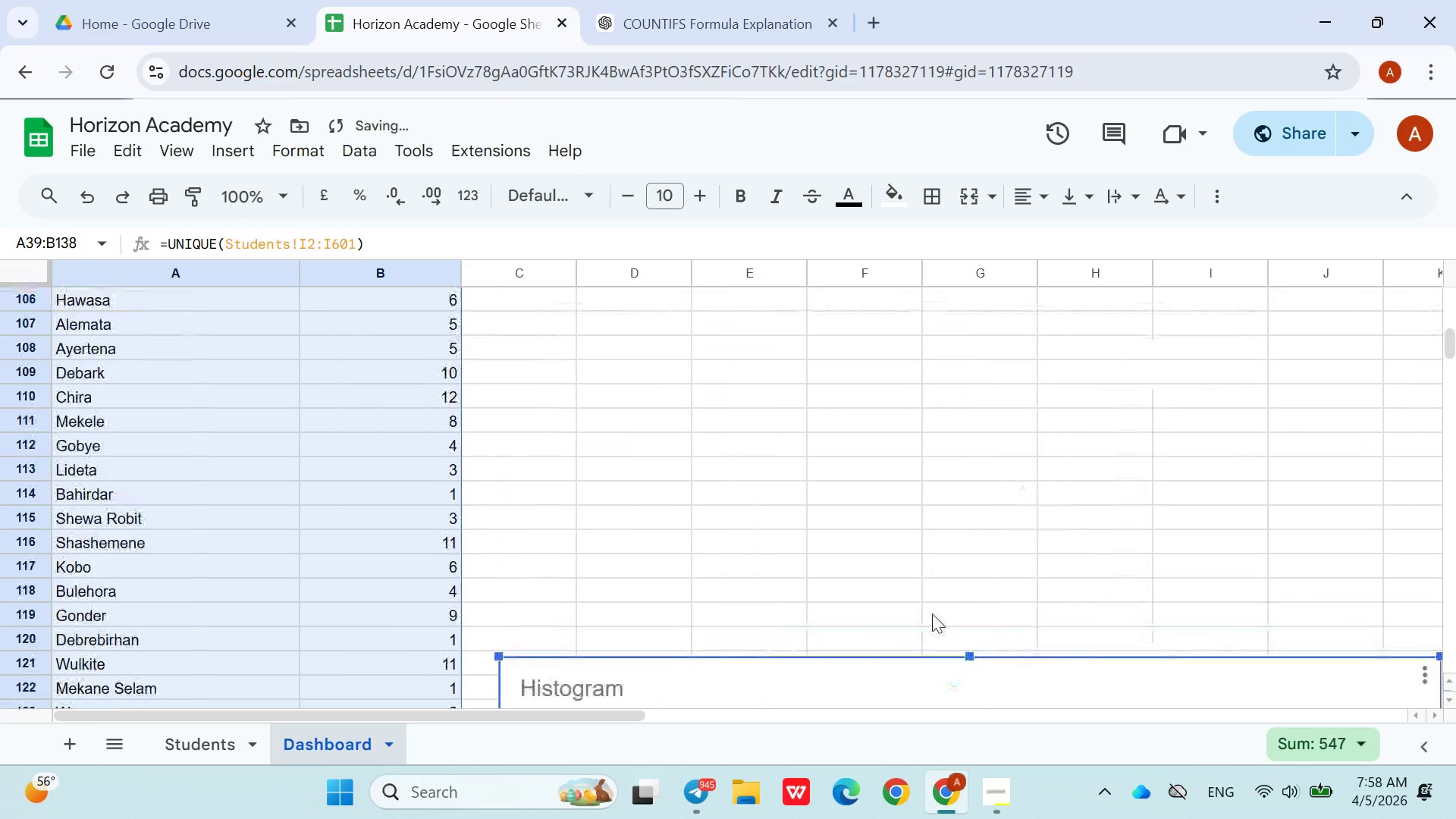 
left_click_drag(start_coordinate=[868, 679], to_coordinate=[833, 371])
 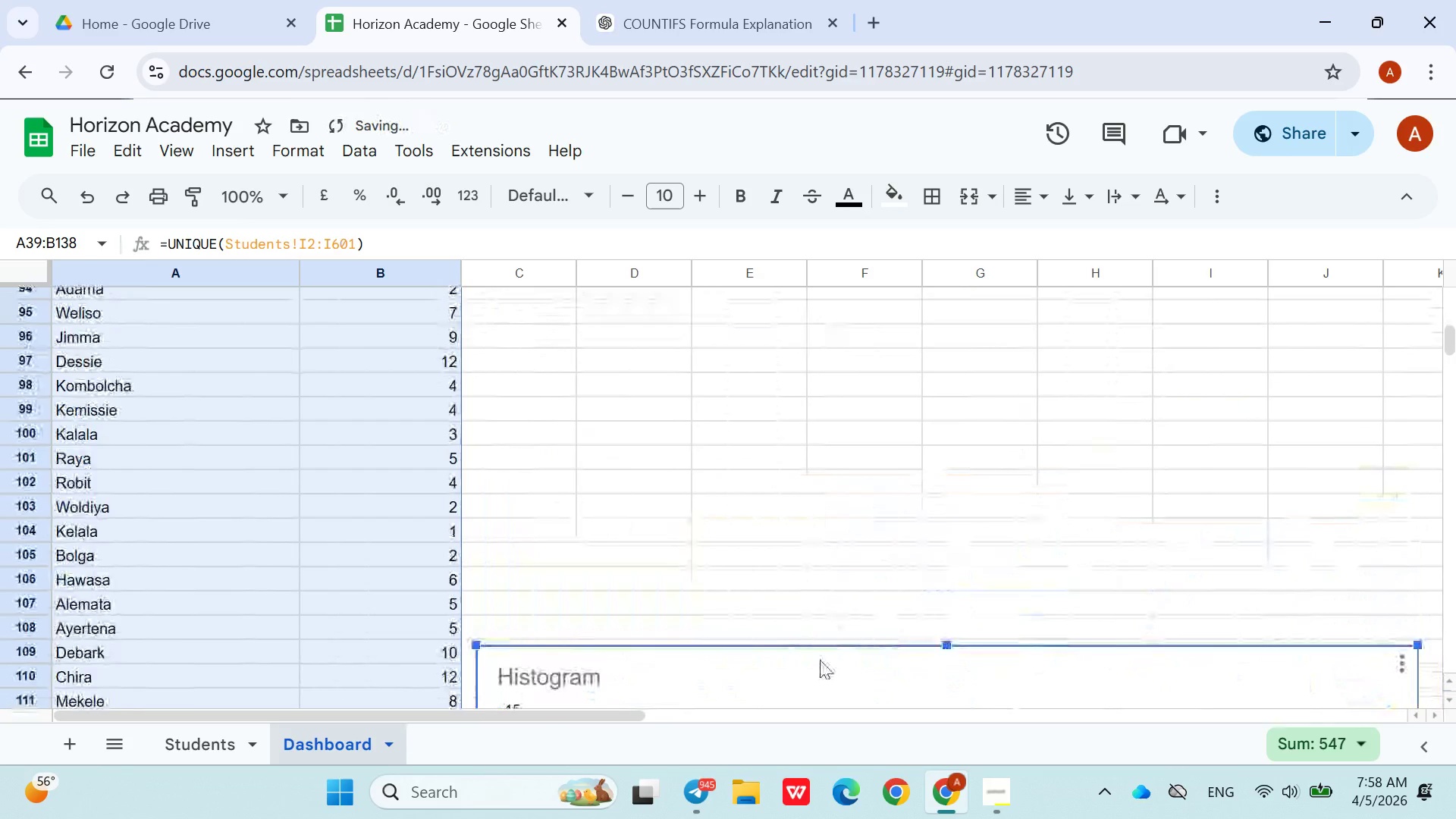 
left_click_drag(start_coordinate=[820, 664], to_coordinate=[813, 380])
 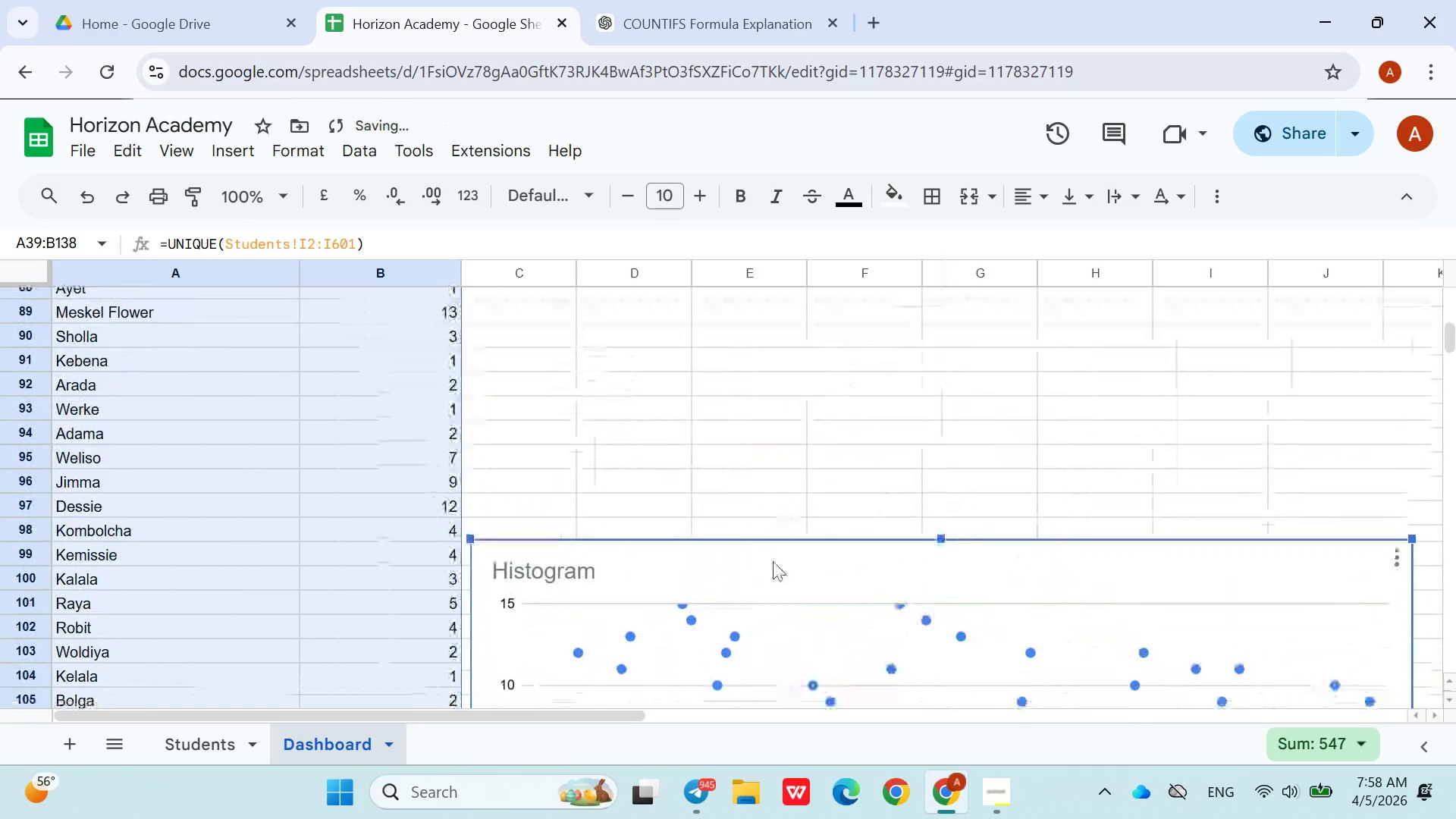 
left_click_drag(start_coordinate=[777, 615], to_coordinate=[773, 309])
 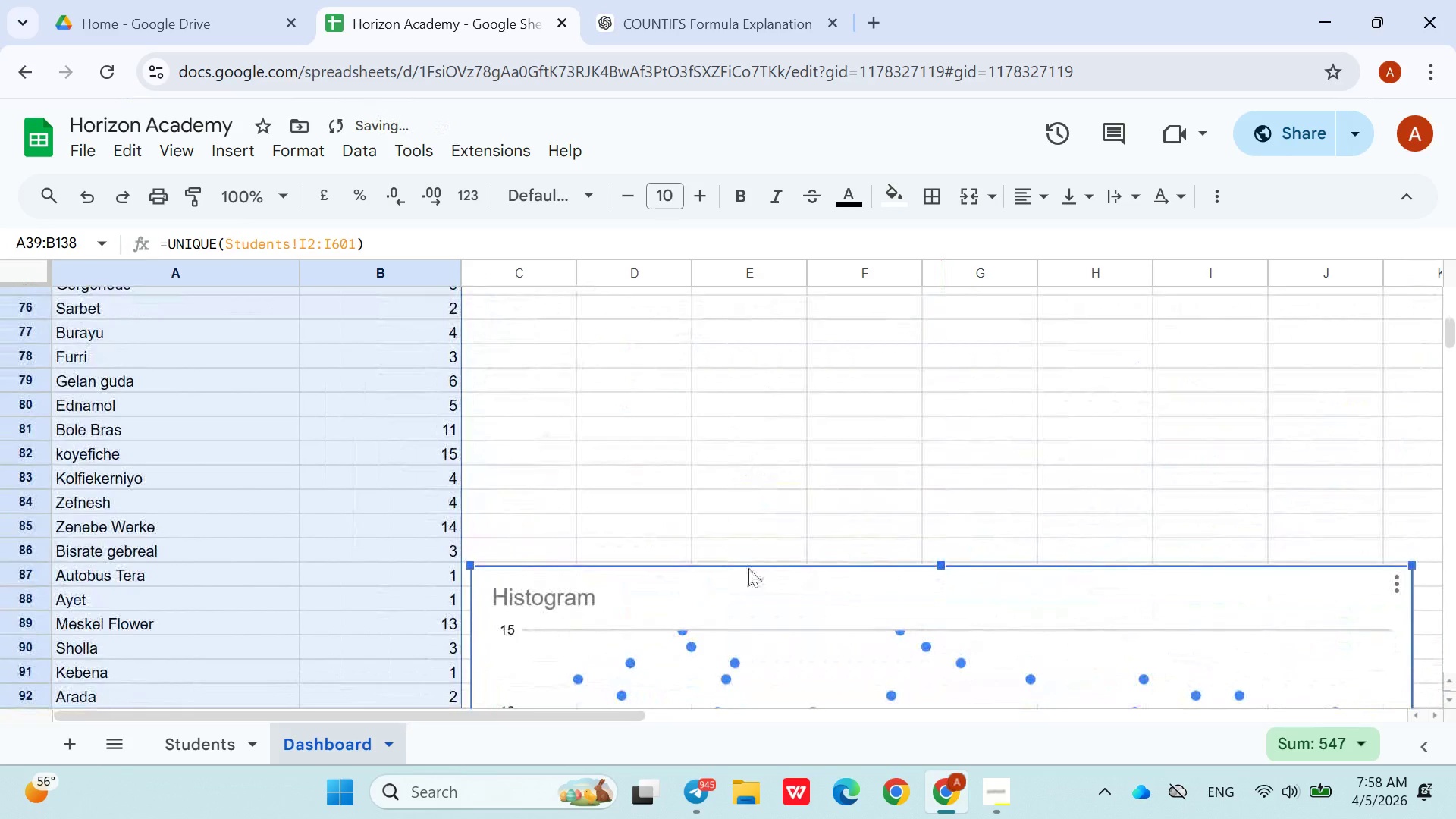 
left_click_drag(start_coordinate=[748, 618], to_coordinate=[744, 289])
 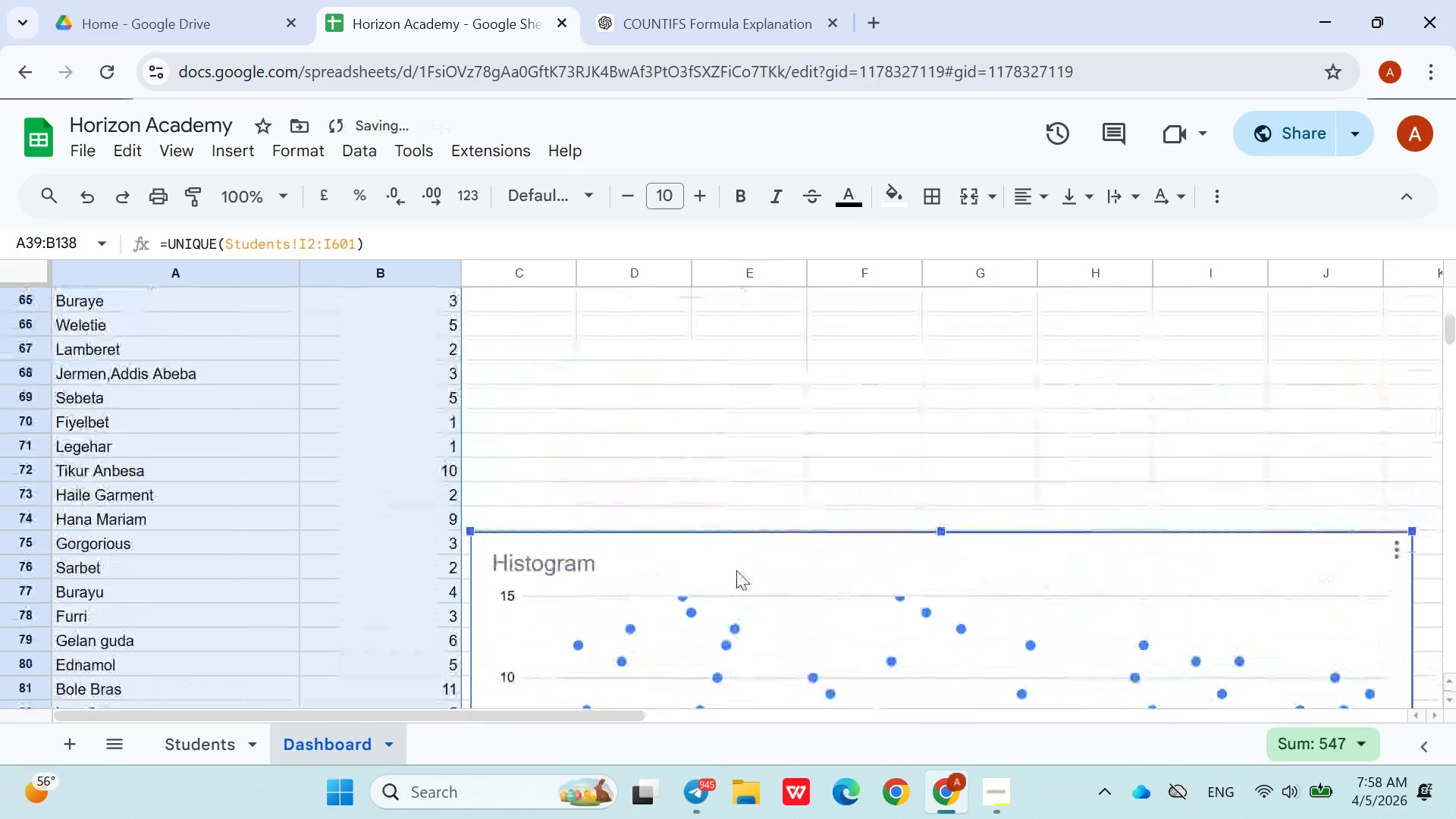 
left_click_drag(start_coordinate=[736, 570], to_coordinate=[714, 399])
 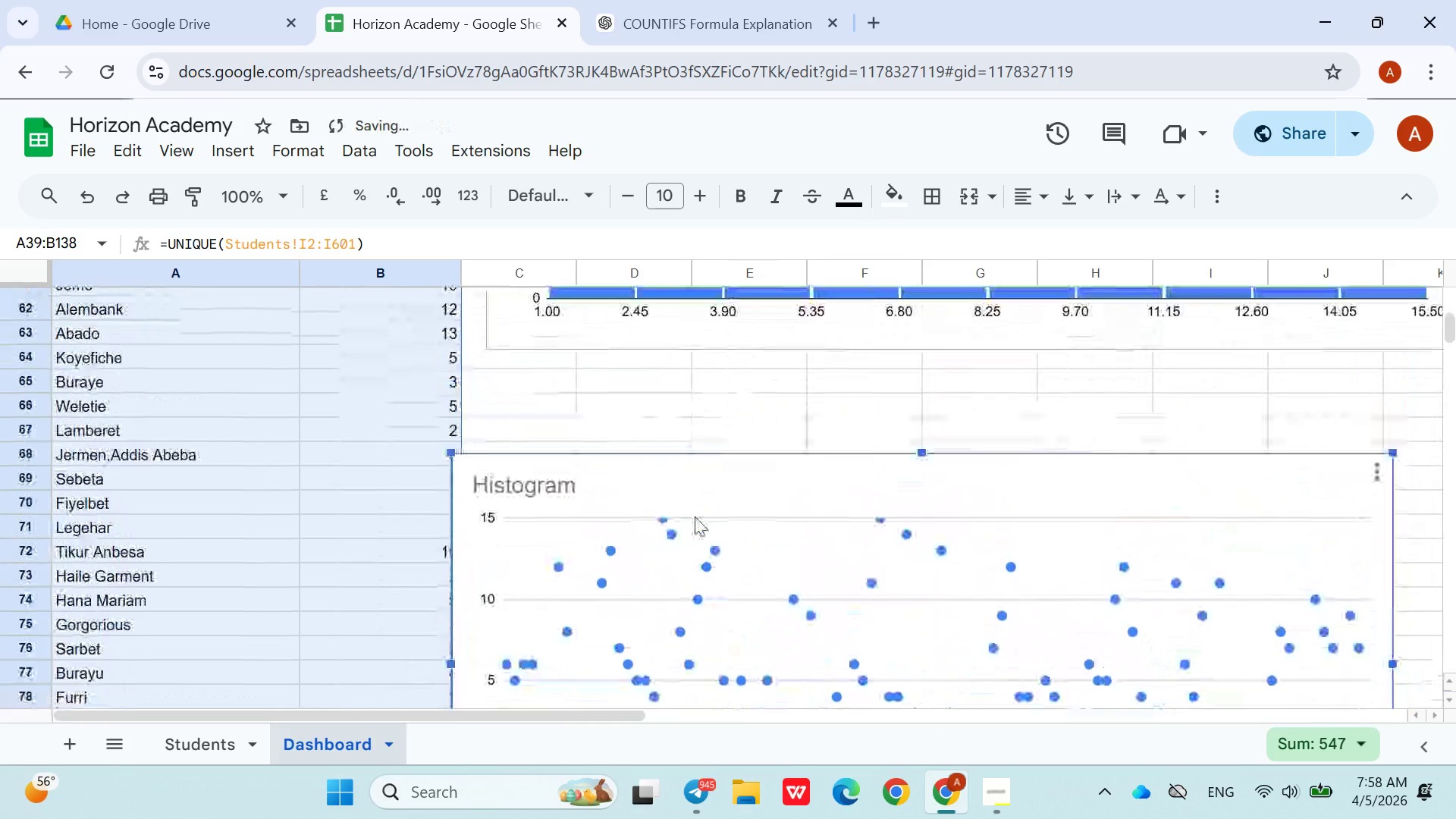 
left_click_drag(start_coordinate=[695, 520], to_coordinate=[726, 482])
 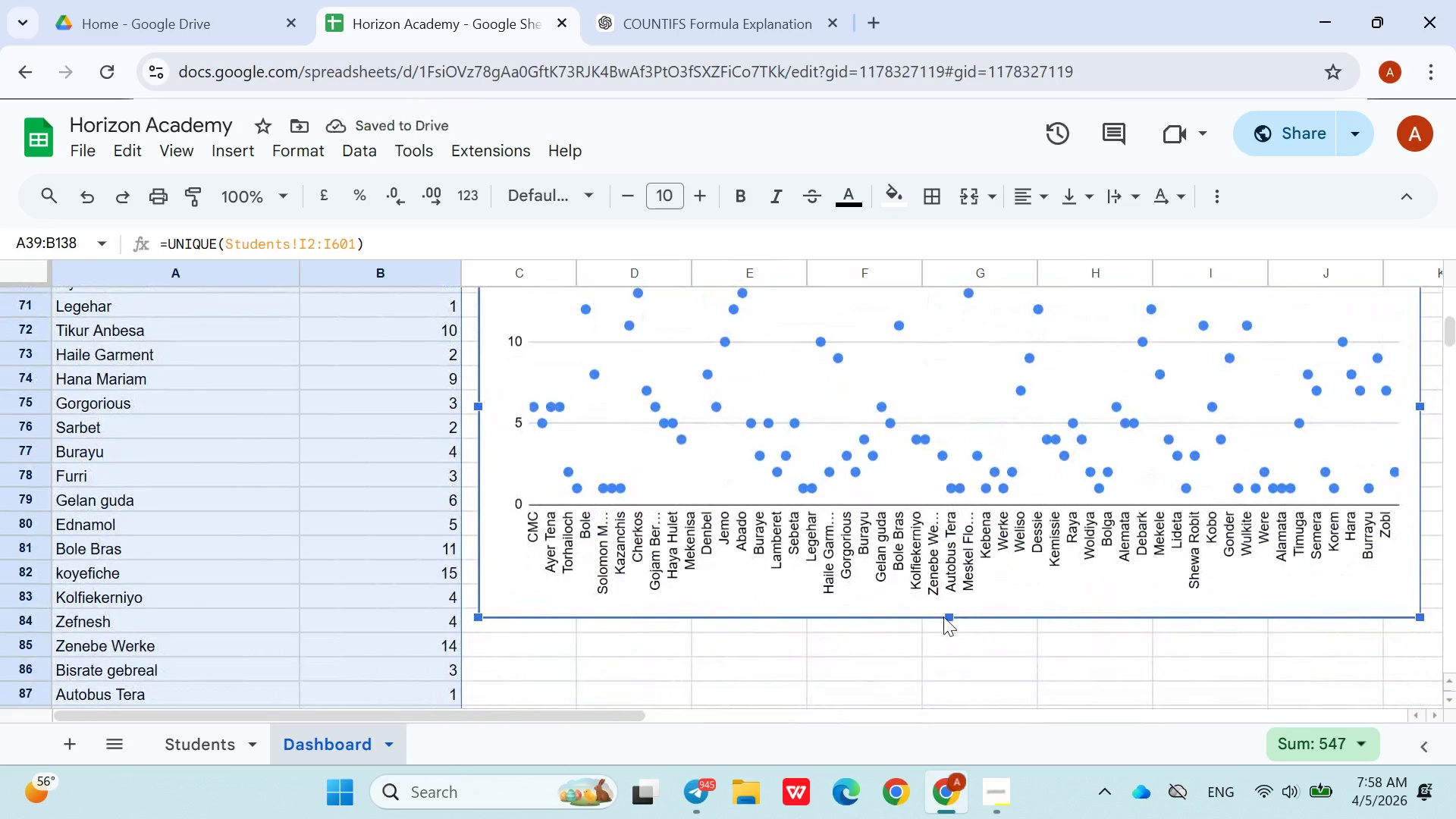 
left_click_drag(start_coordinate=[950, 617], to_coordinate=[973, 818])
 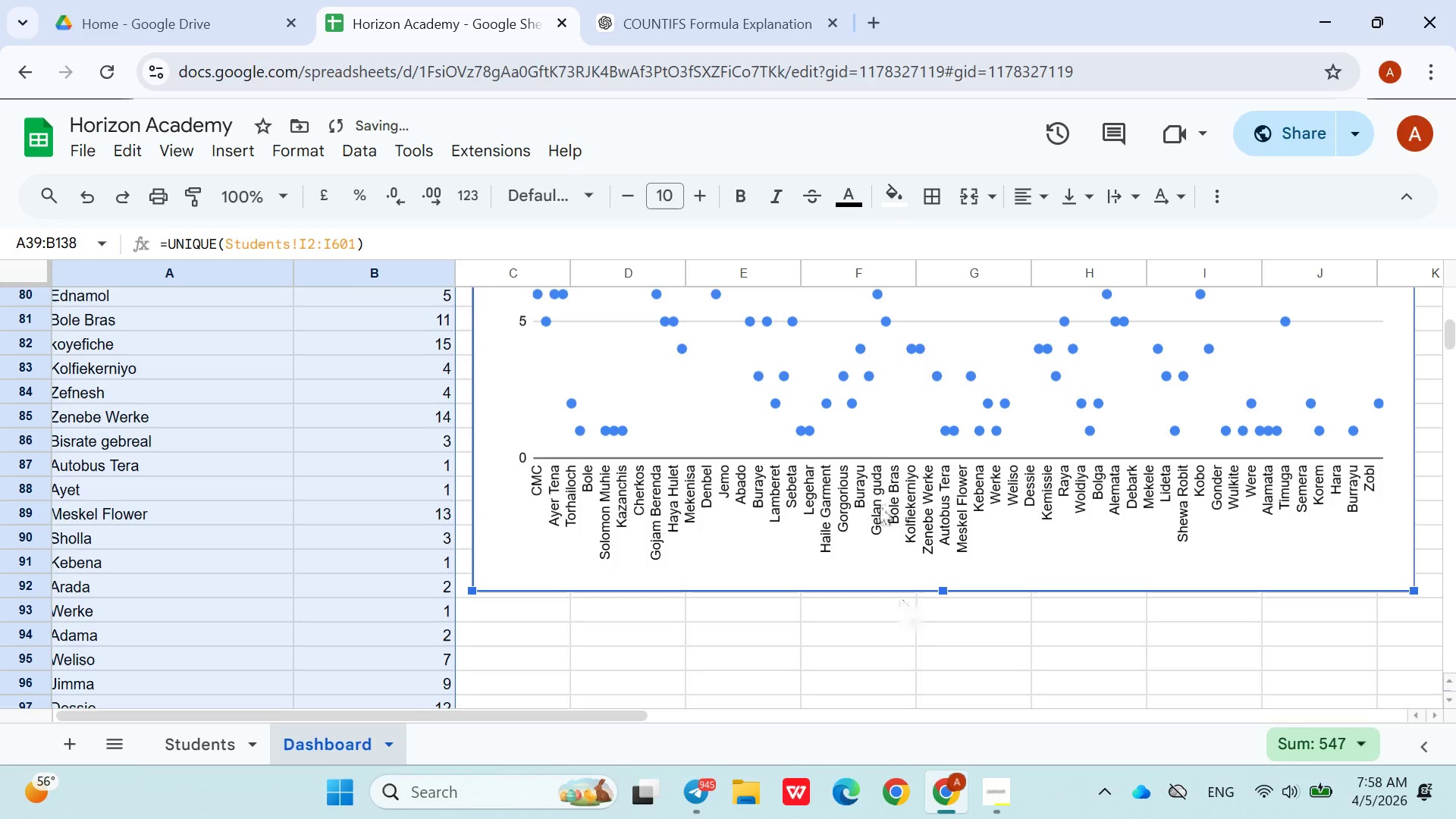 
left_click_drag(start_coordinate=[878, 441], to_coordinate=[887, 561])
 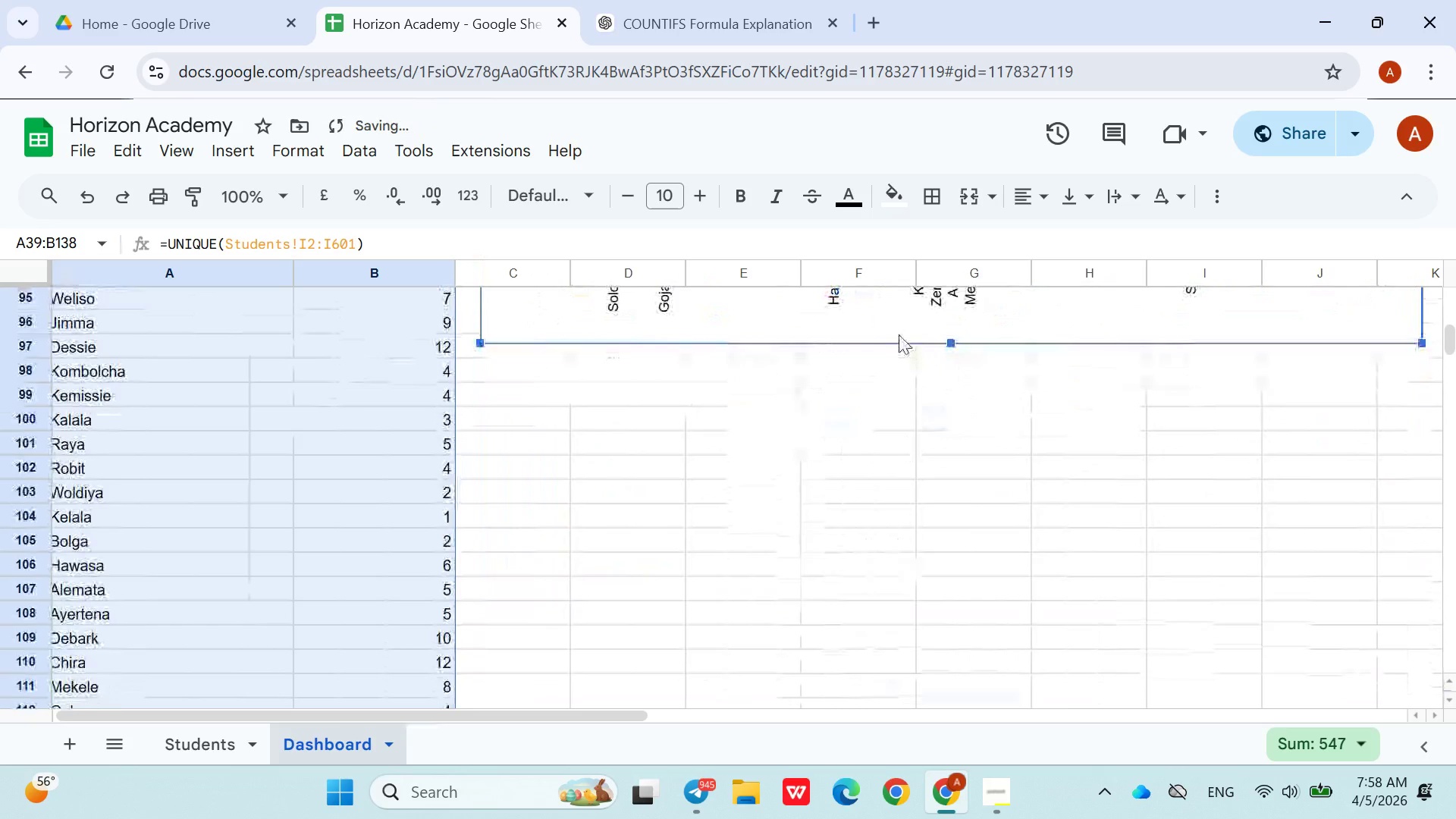 
left_click_drag(start_coordinate=[899, 332], to_coordinate=[890, 447])
 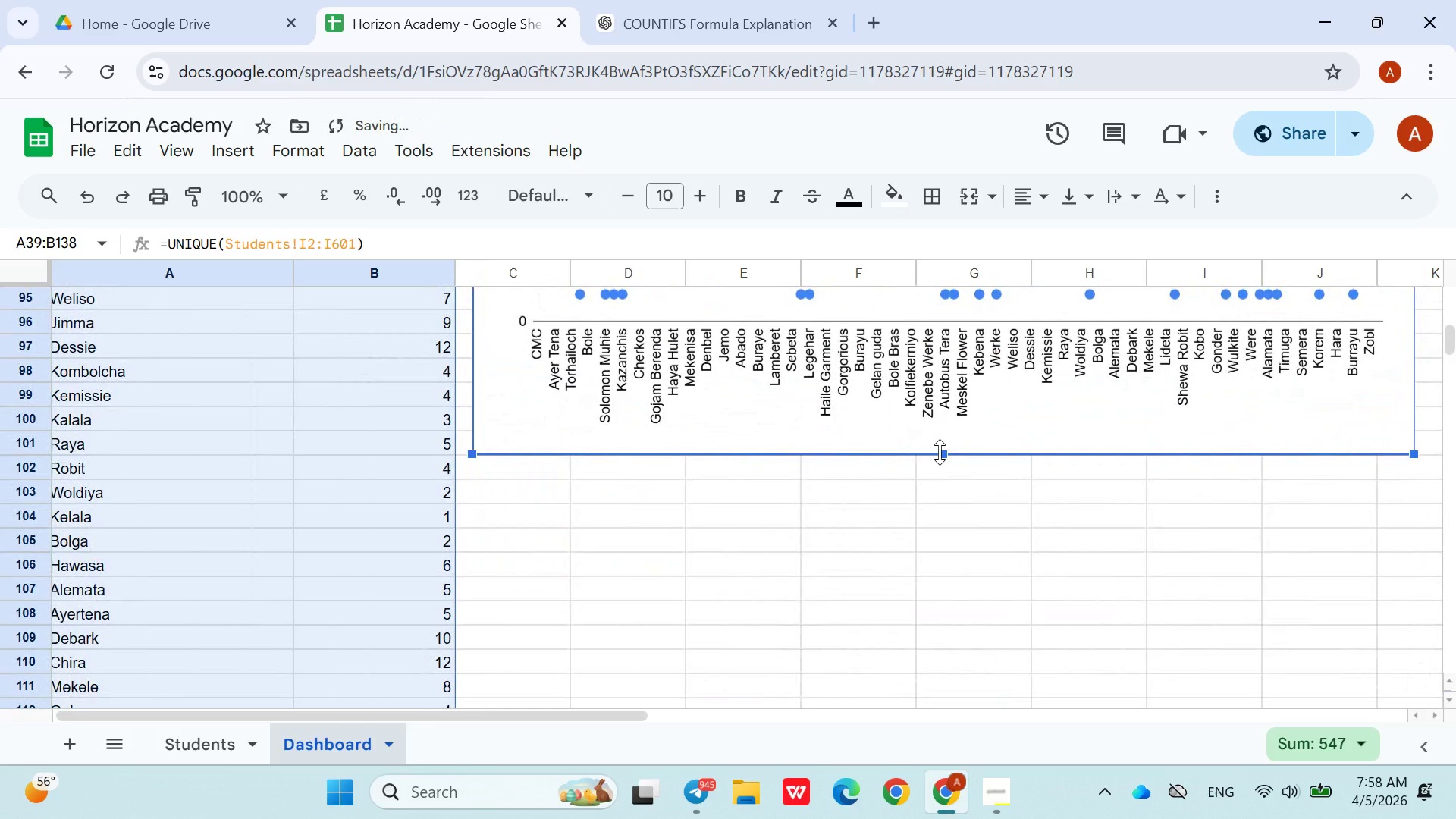 
left_click_drag(start_coordinate=[940, 452], to_coordinate=[935, 699])
 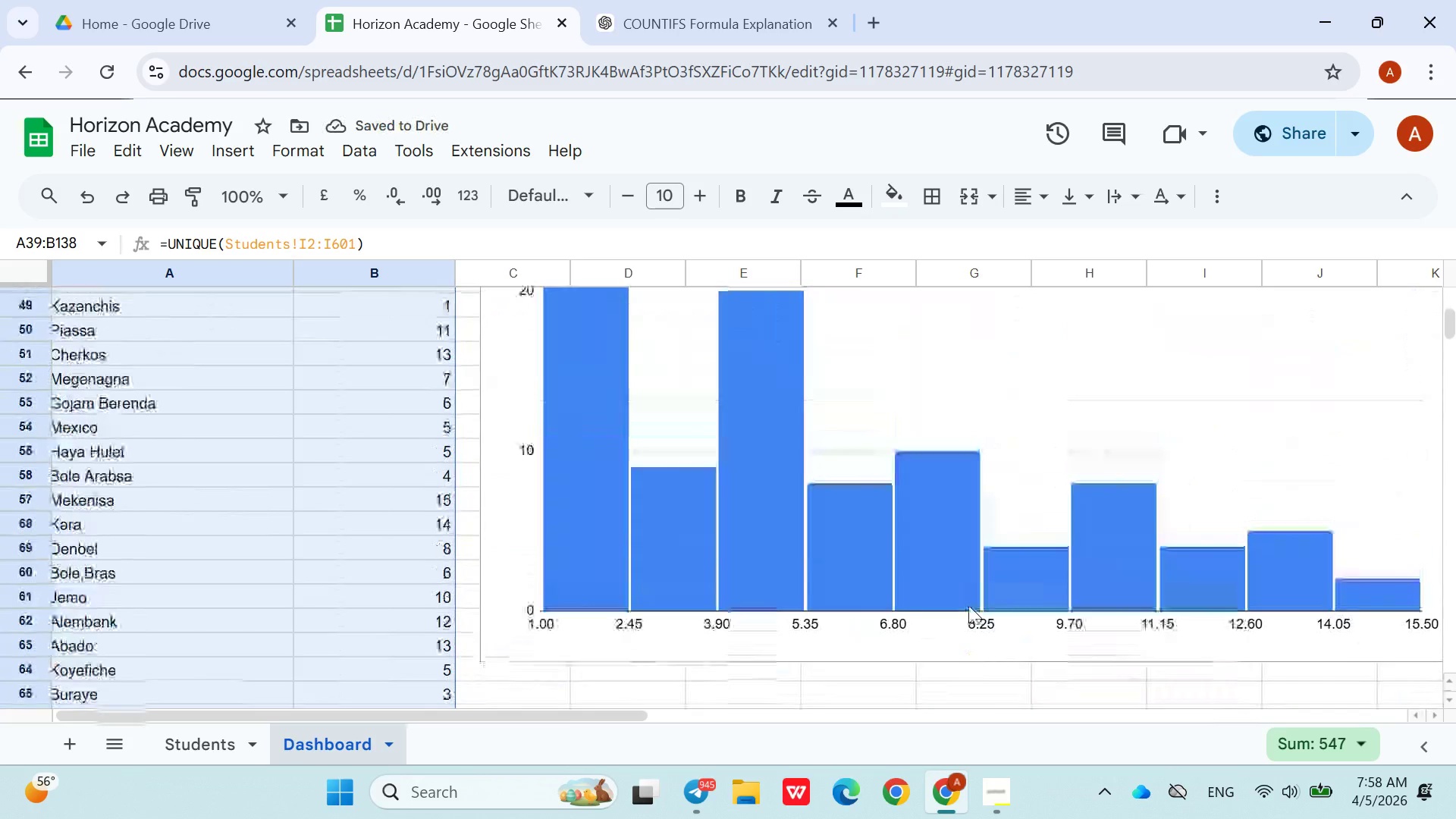 
left_click([924, 586])
 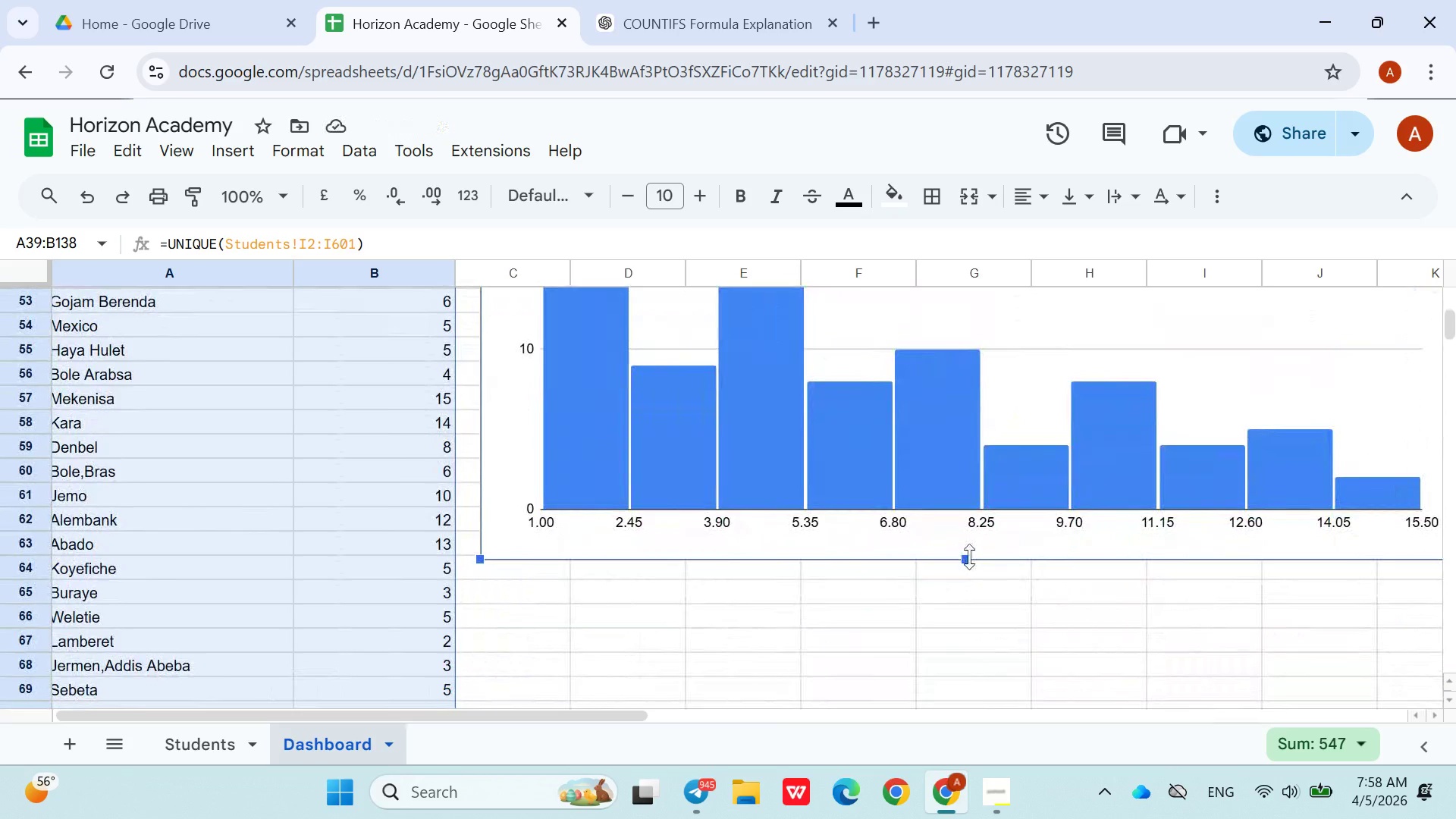 
left_click_drag(start_coordinate=[969, 557], to_coordinate=[964, 705])
 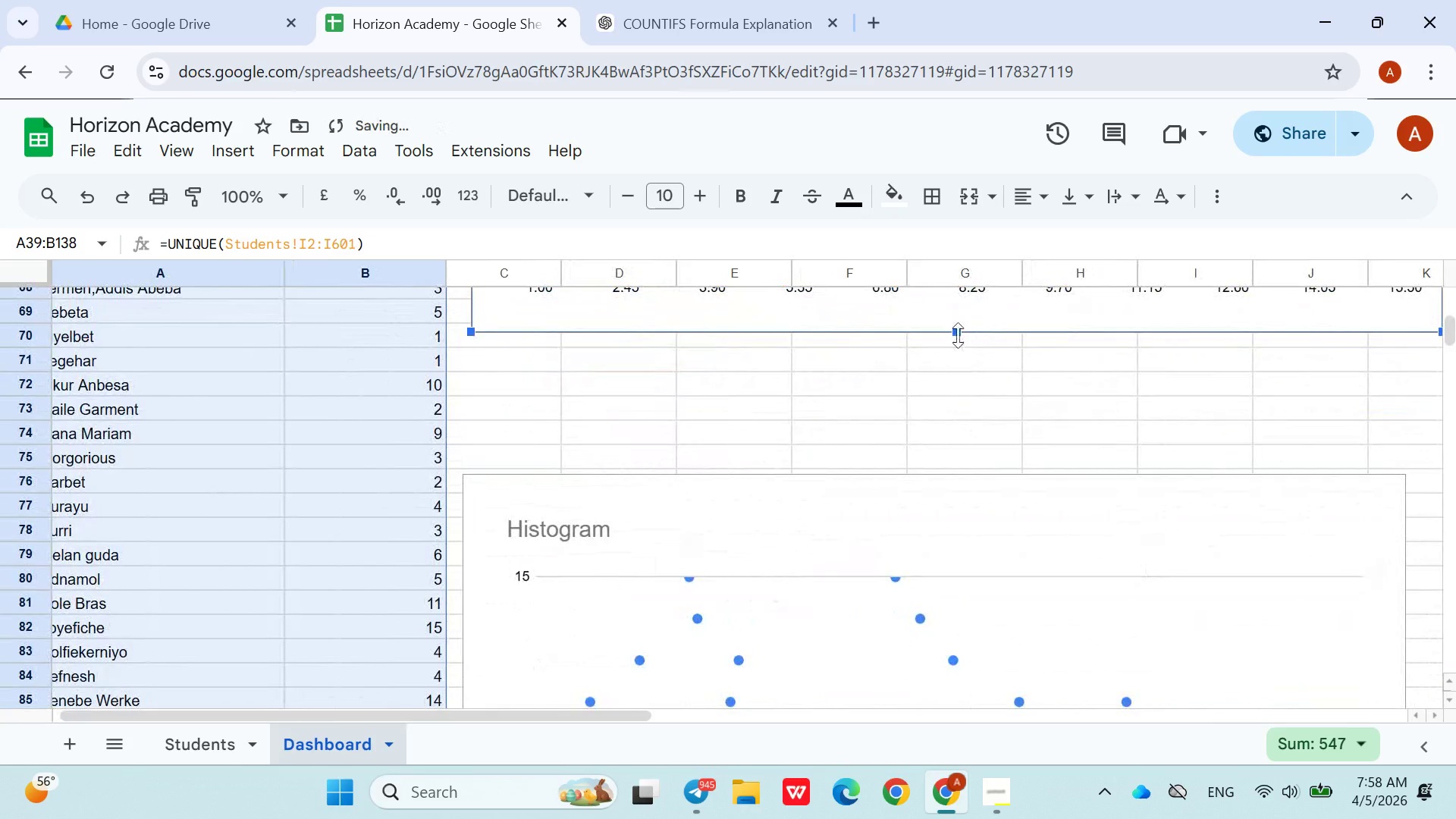 
left_click_drag(start_coordinate=[958, 331], to_coordinate=[959, 445])
 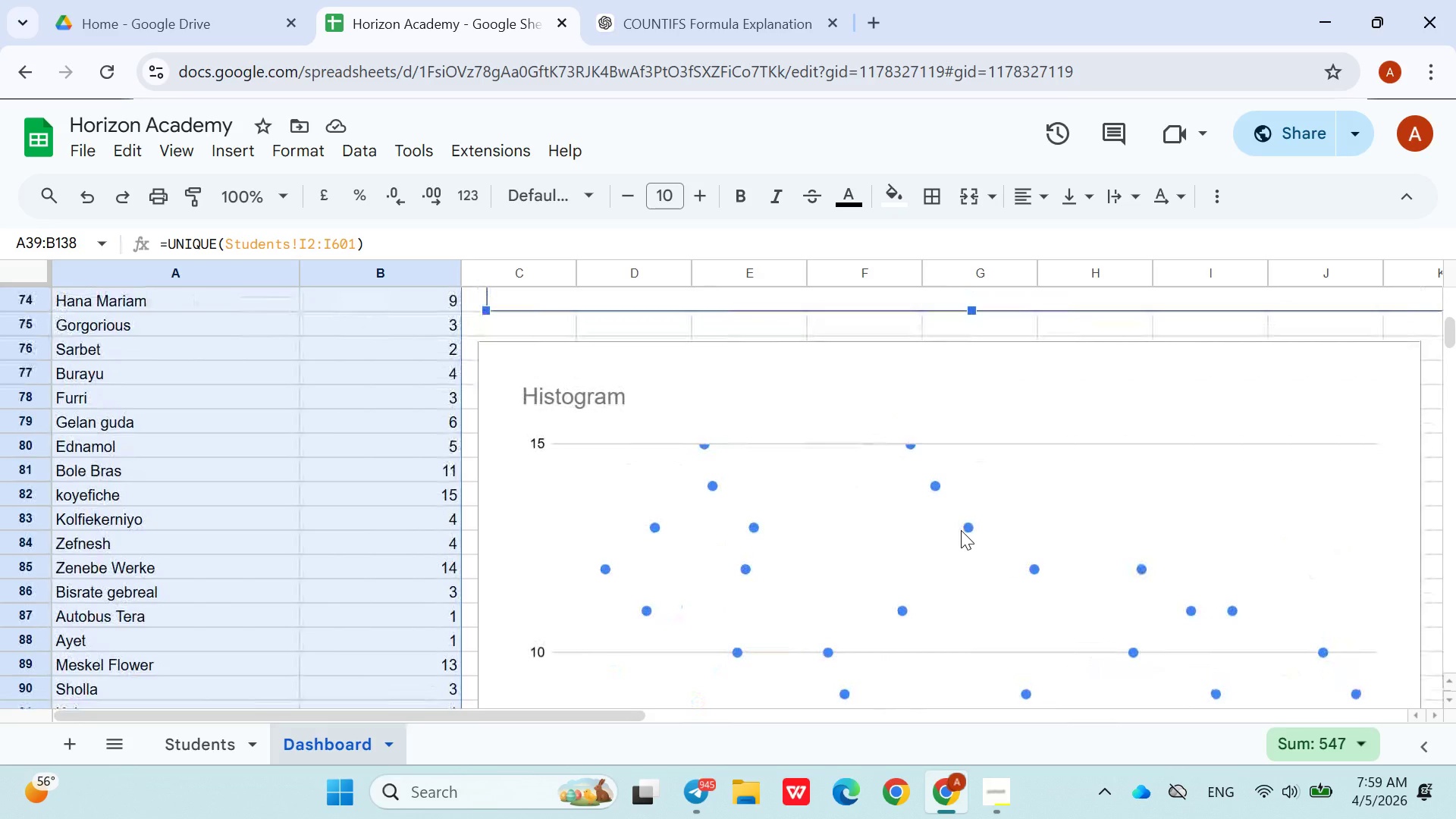 
wait(24.73)
 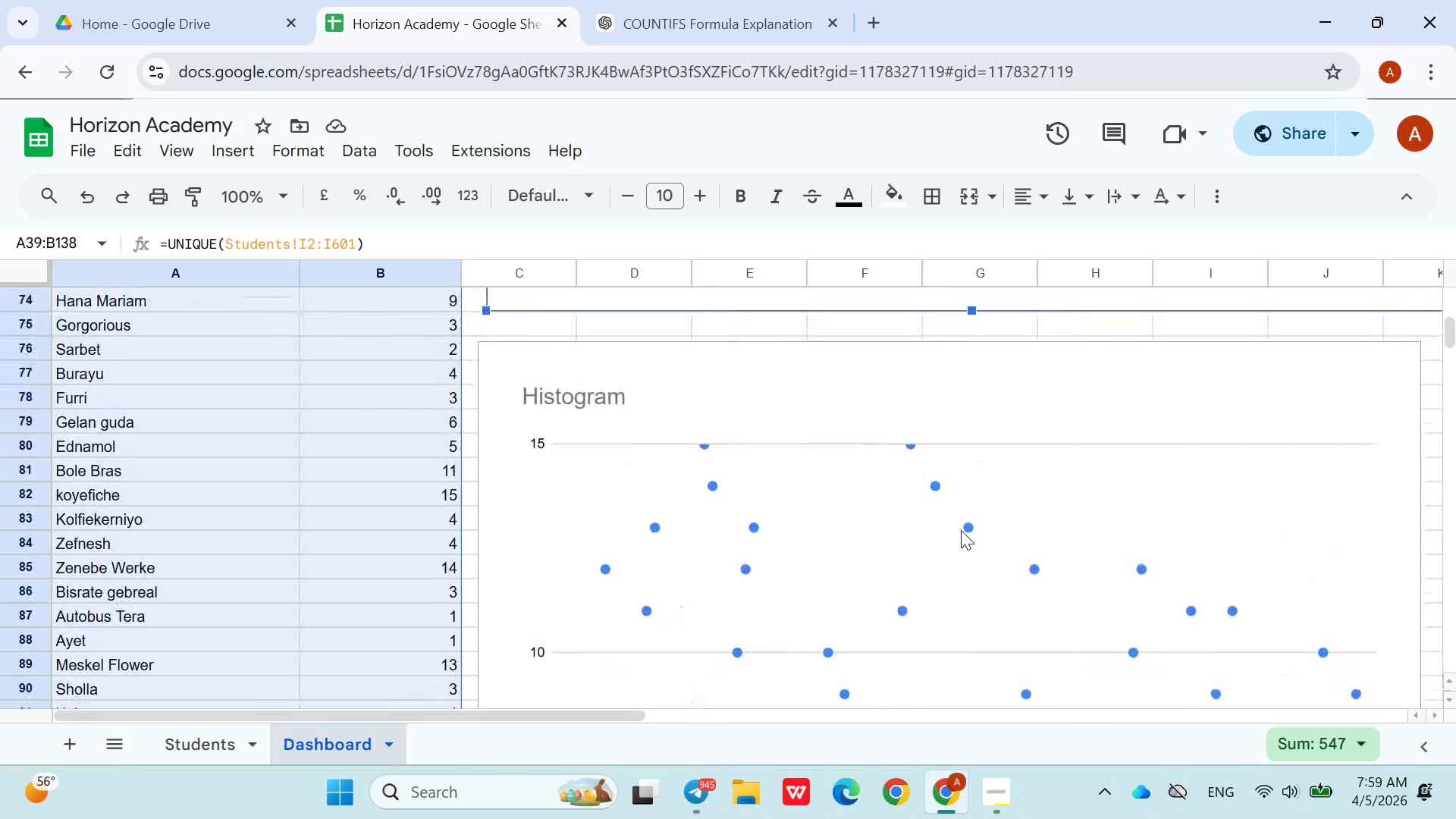 
left_click([268, 514])
 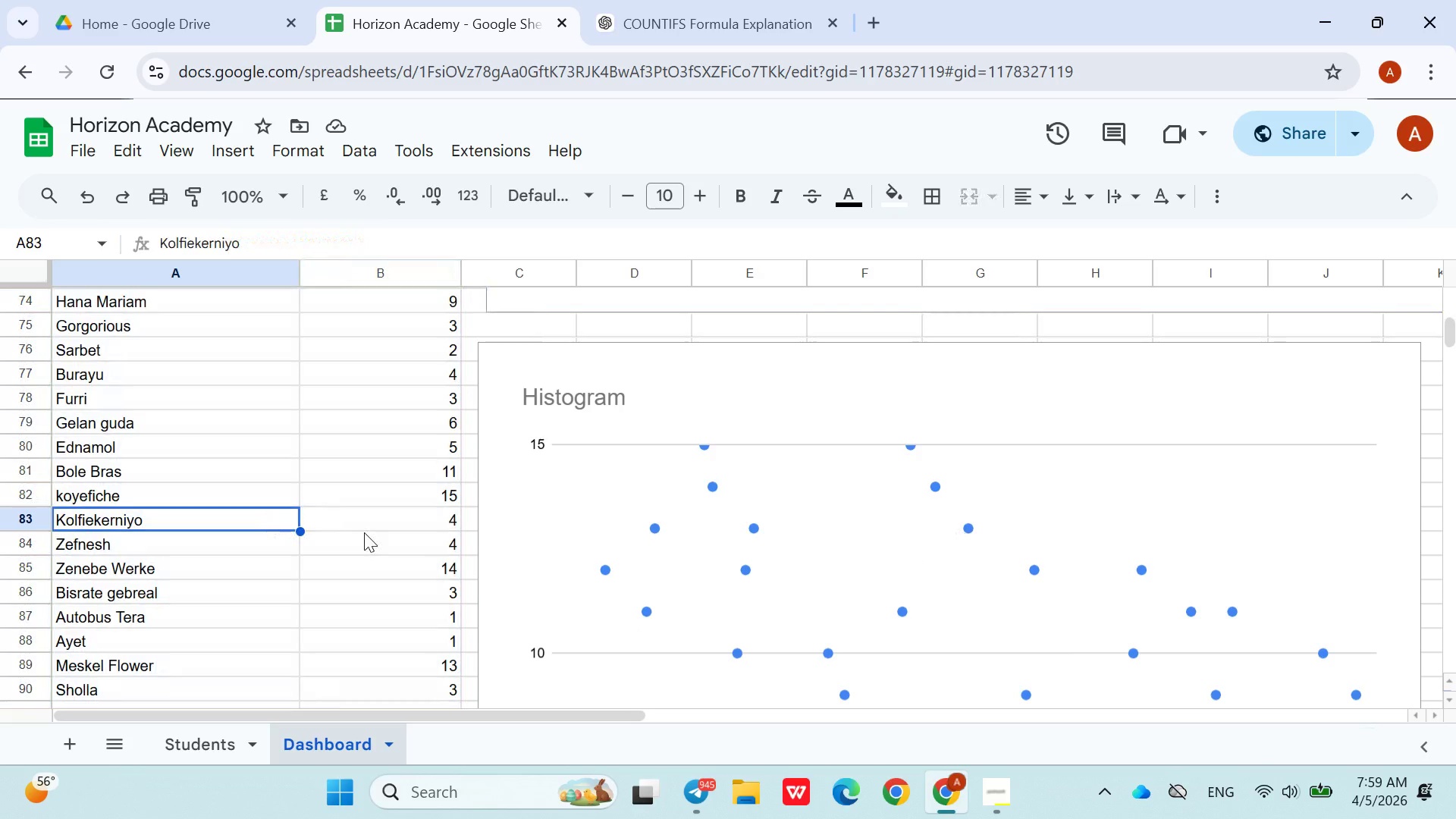 
left_click([366, 533])
 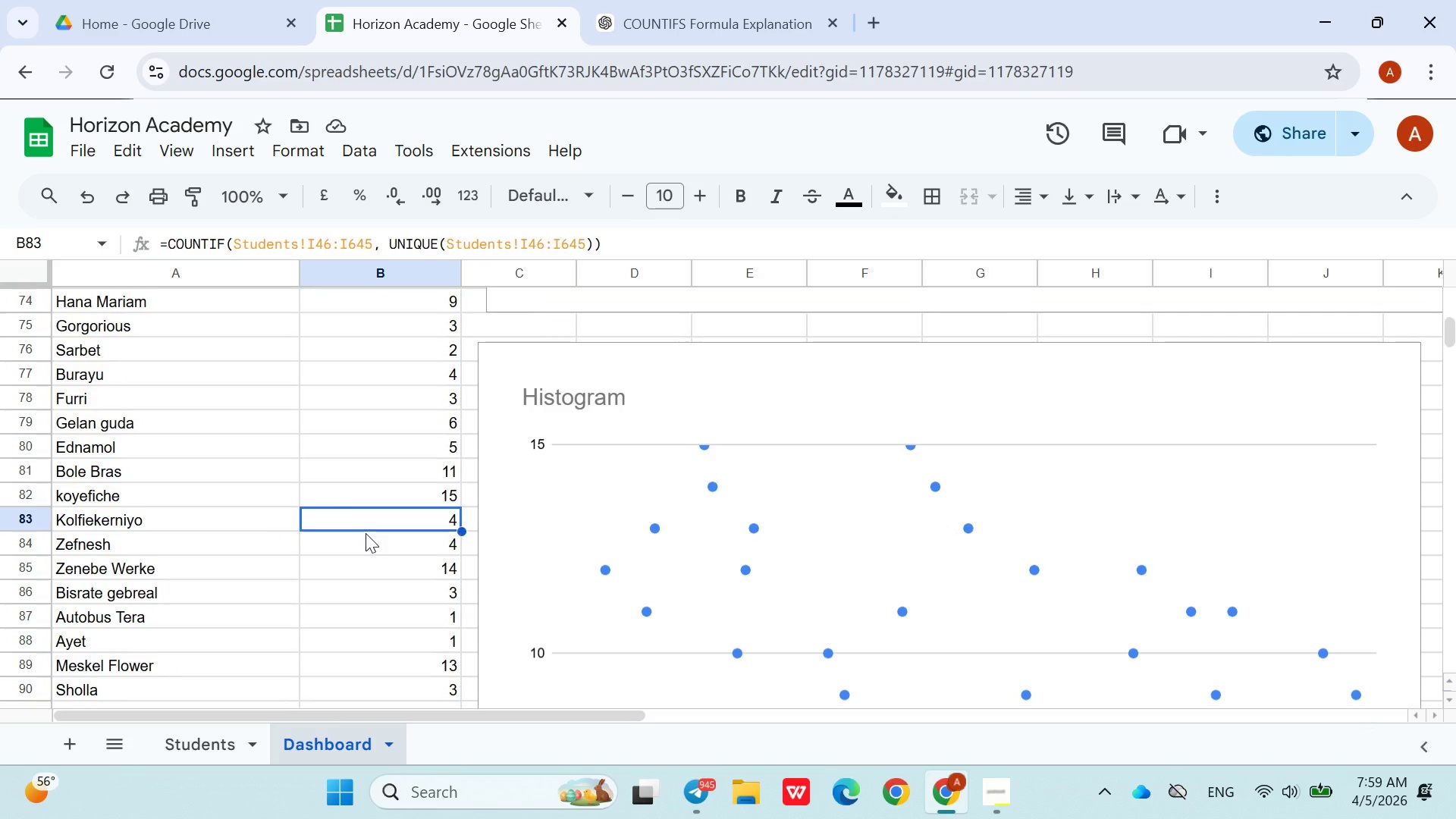 
wait(21.72)
 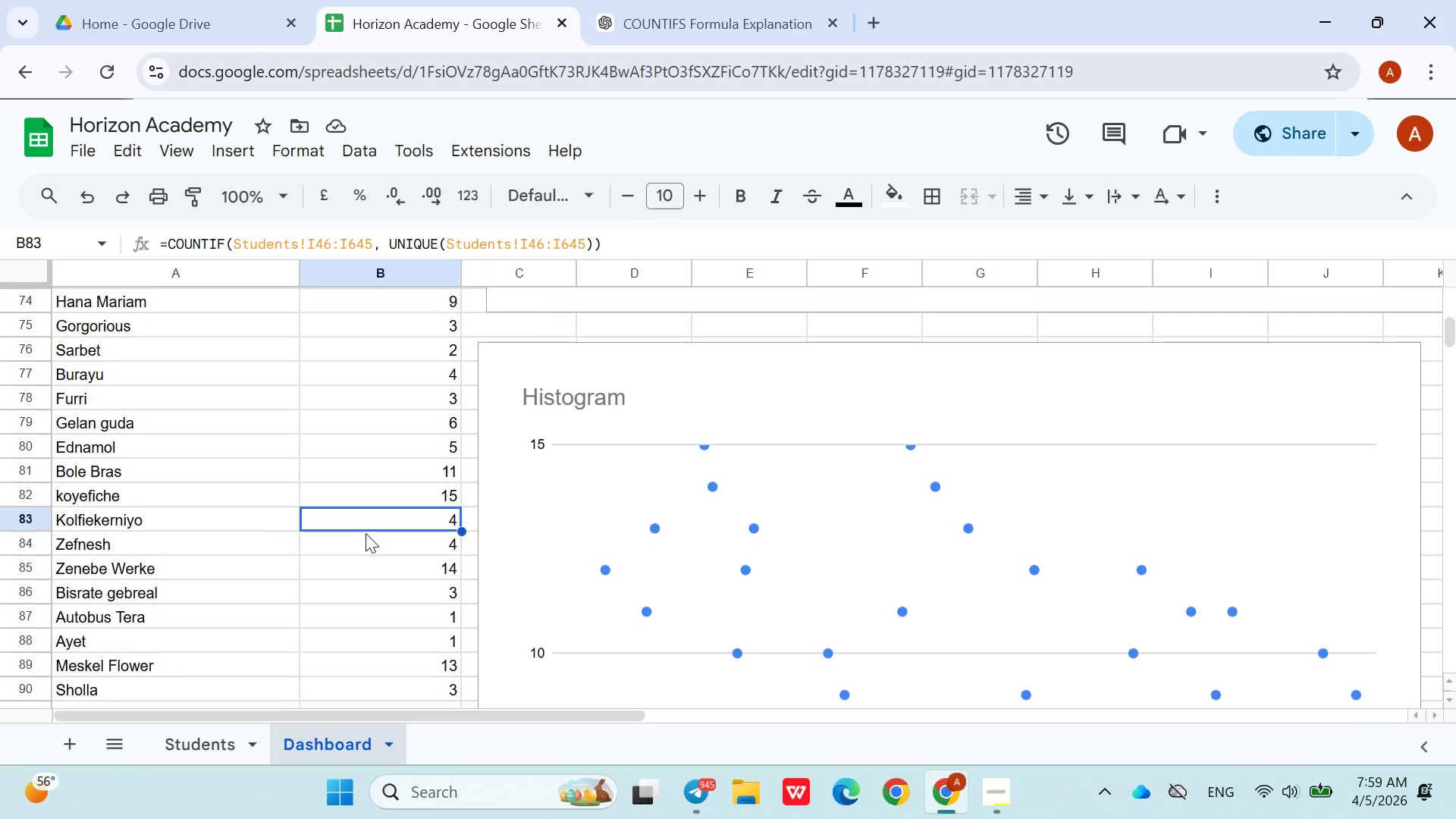 
left_click([548, 502])
 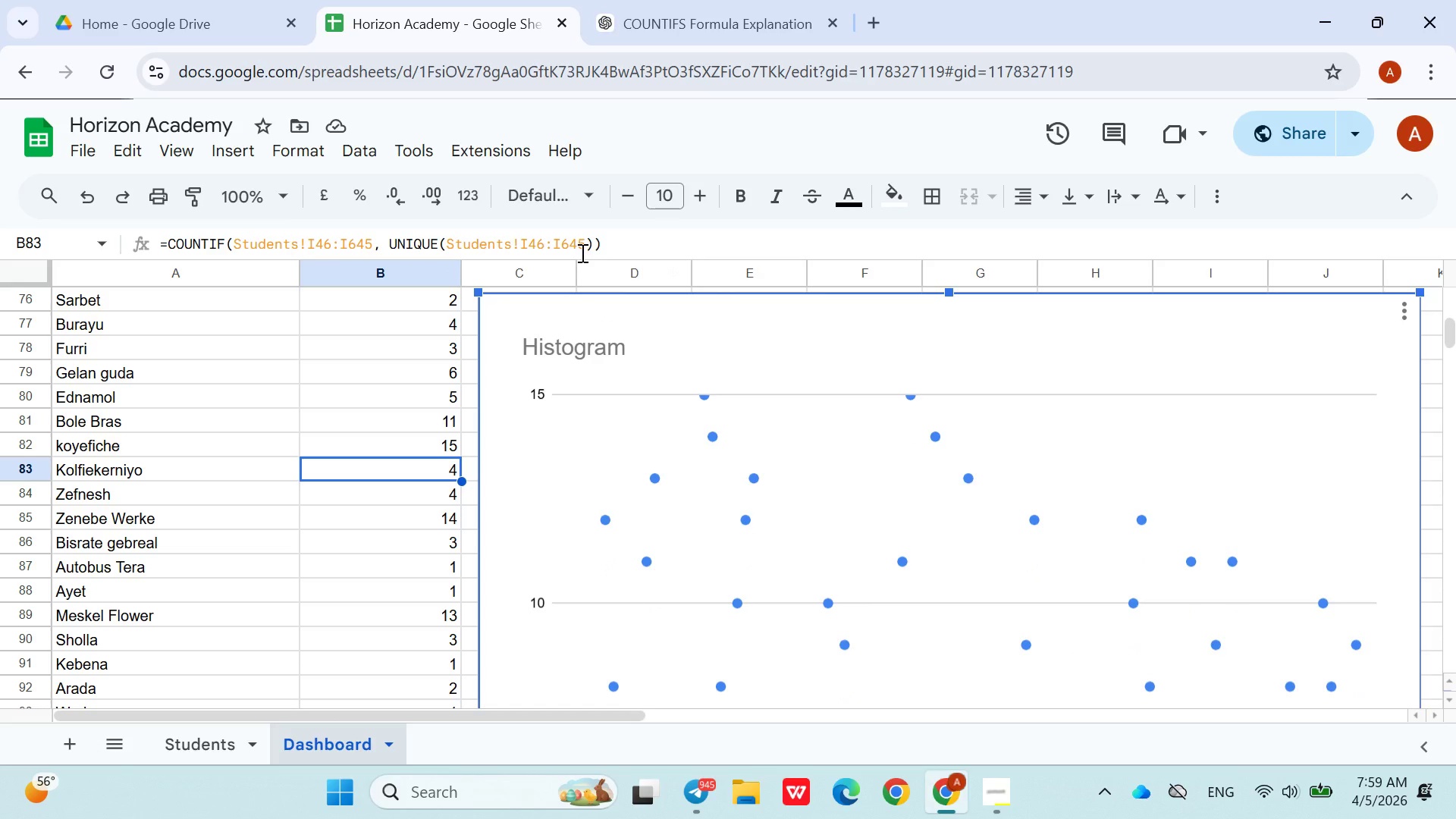 
double_click([579, 253])
 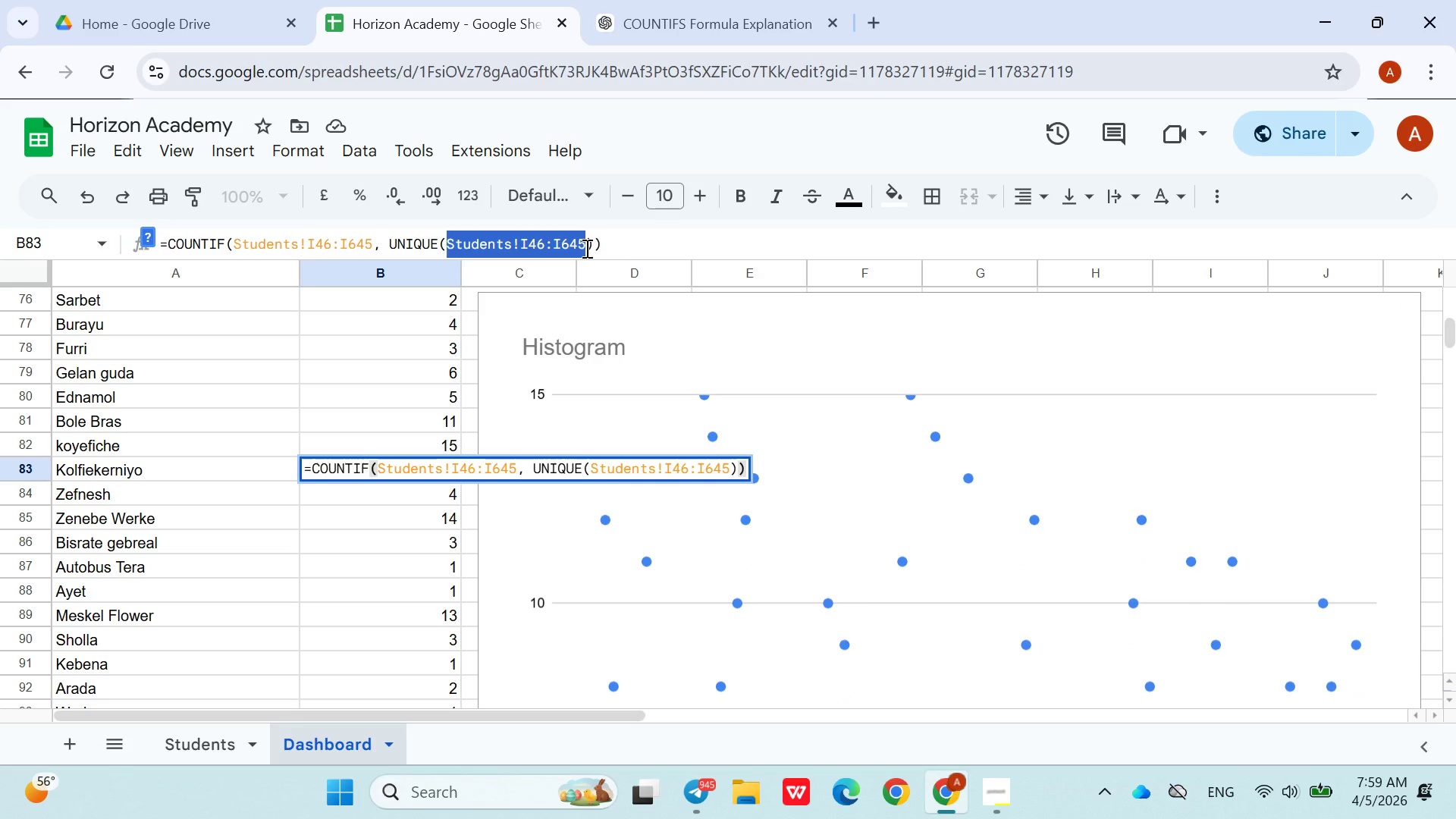 
left_click([585, 247])
 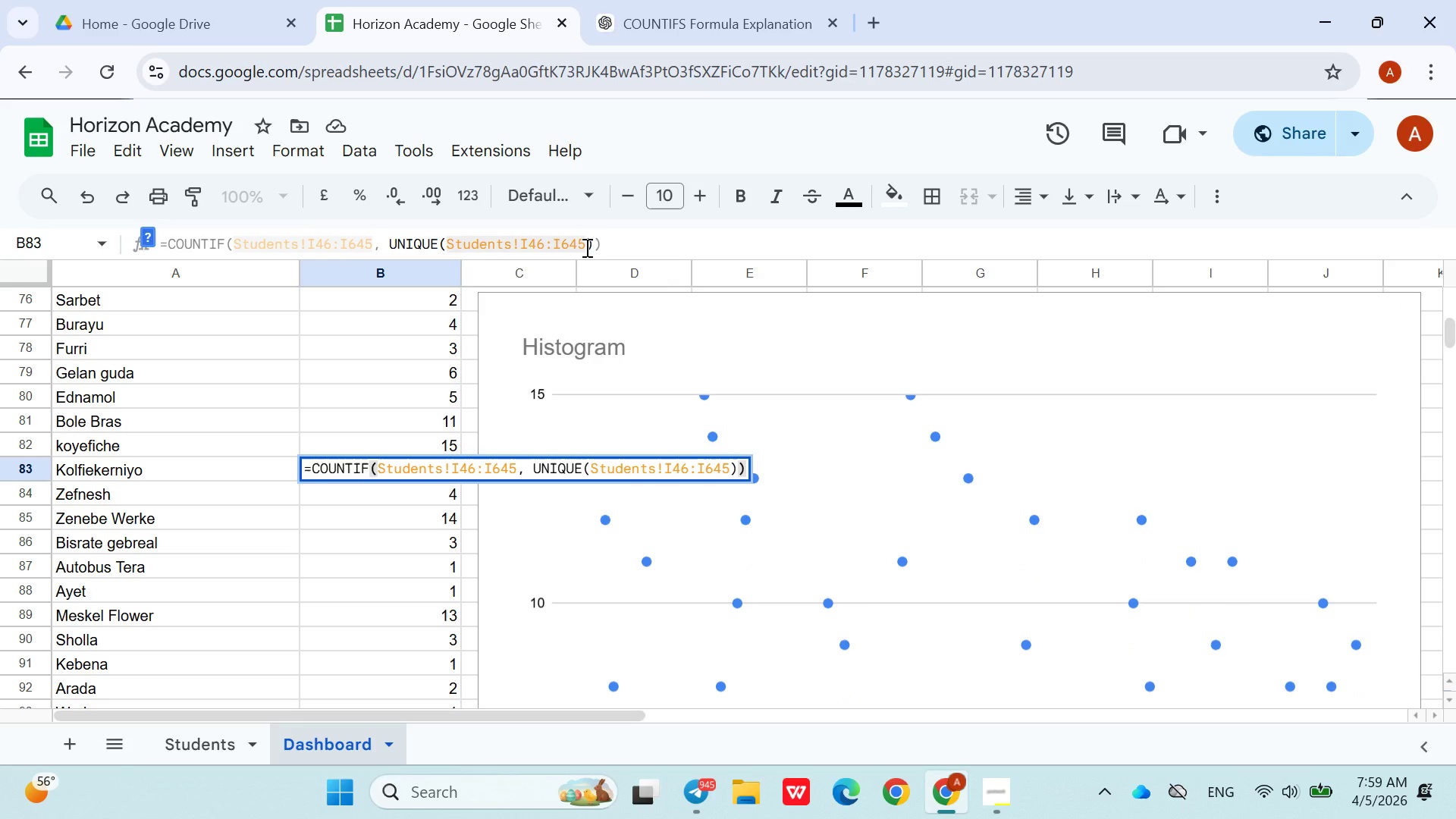 
key(Backspace)
key(Backspace)
type(01)
 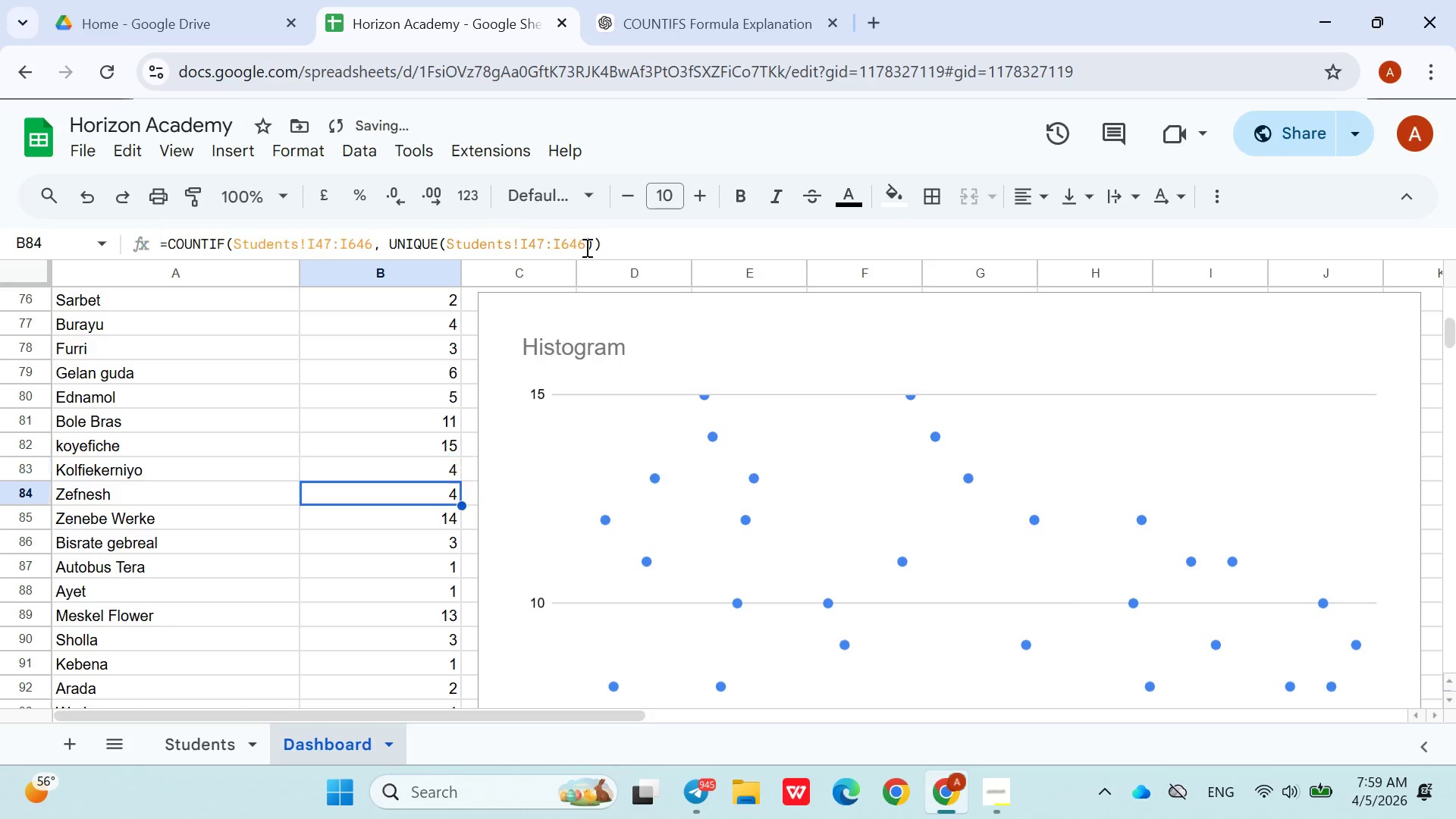 
key(Enter)
 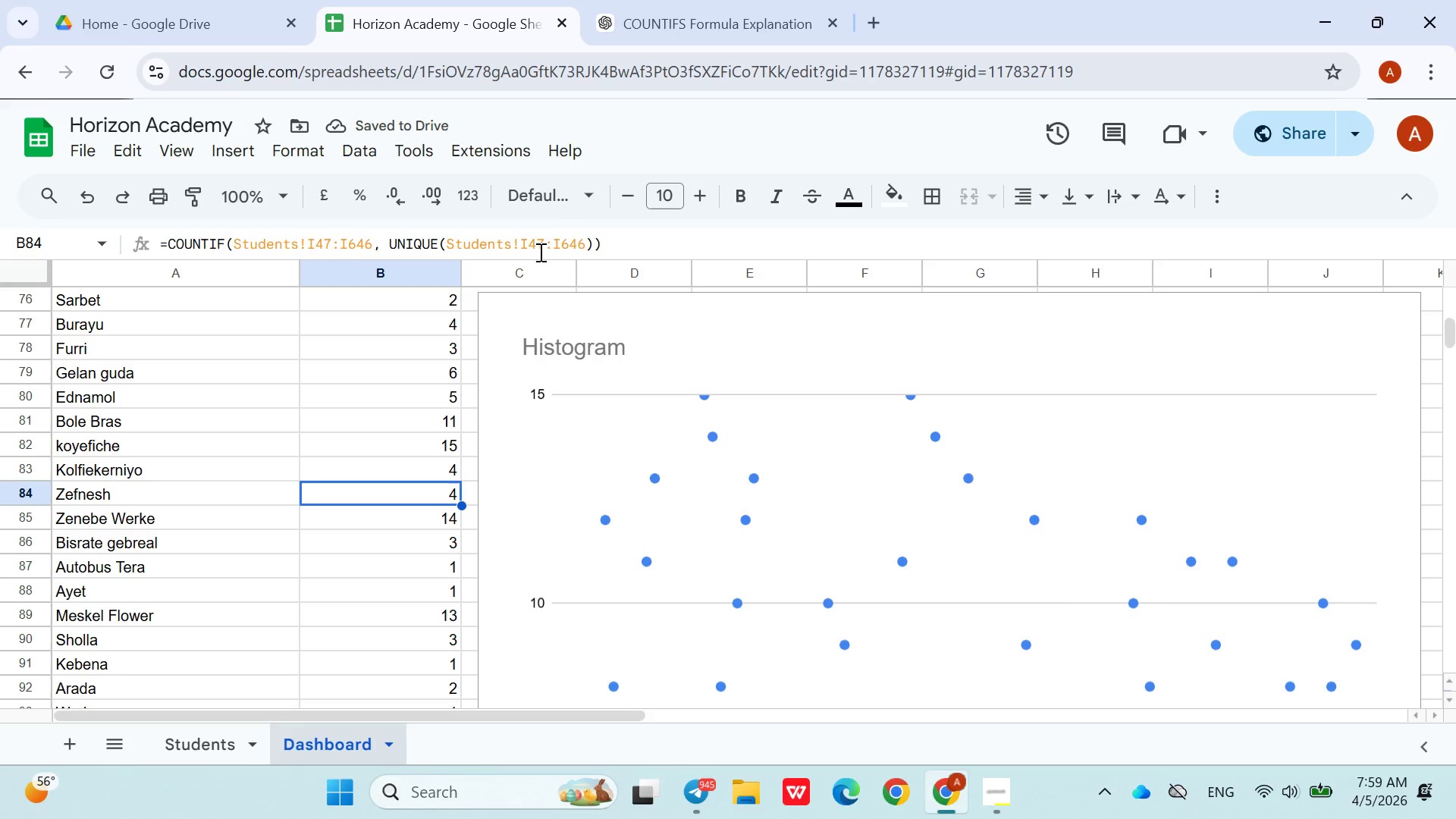 
left_click([543, 242])
 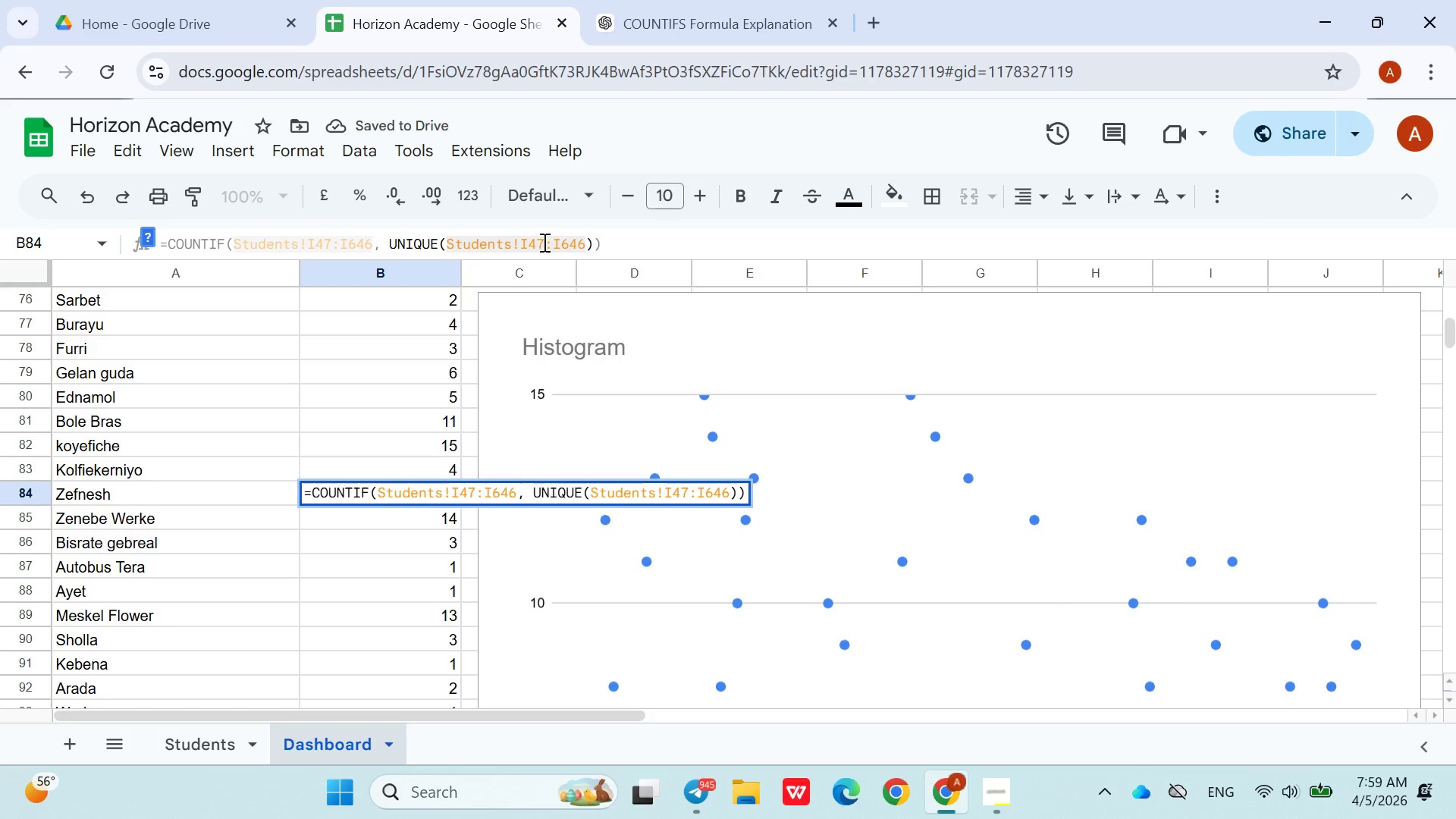 
key(Backspace)
 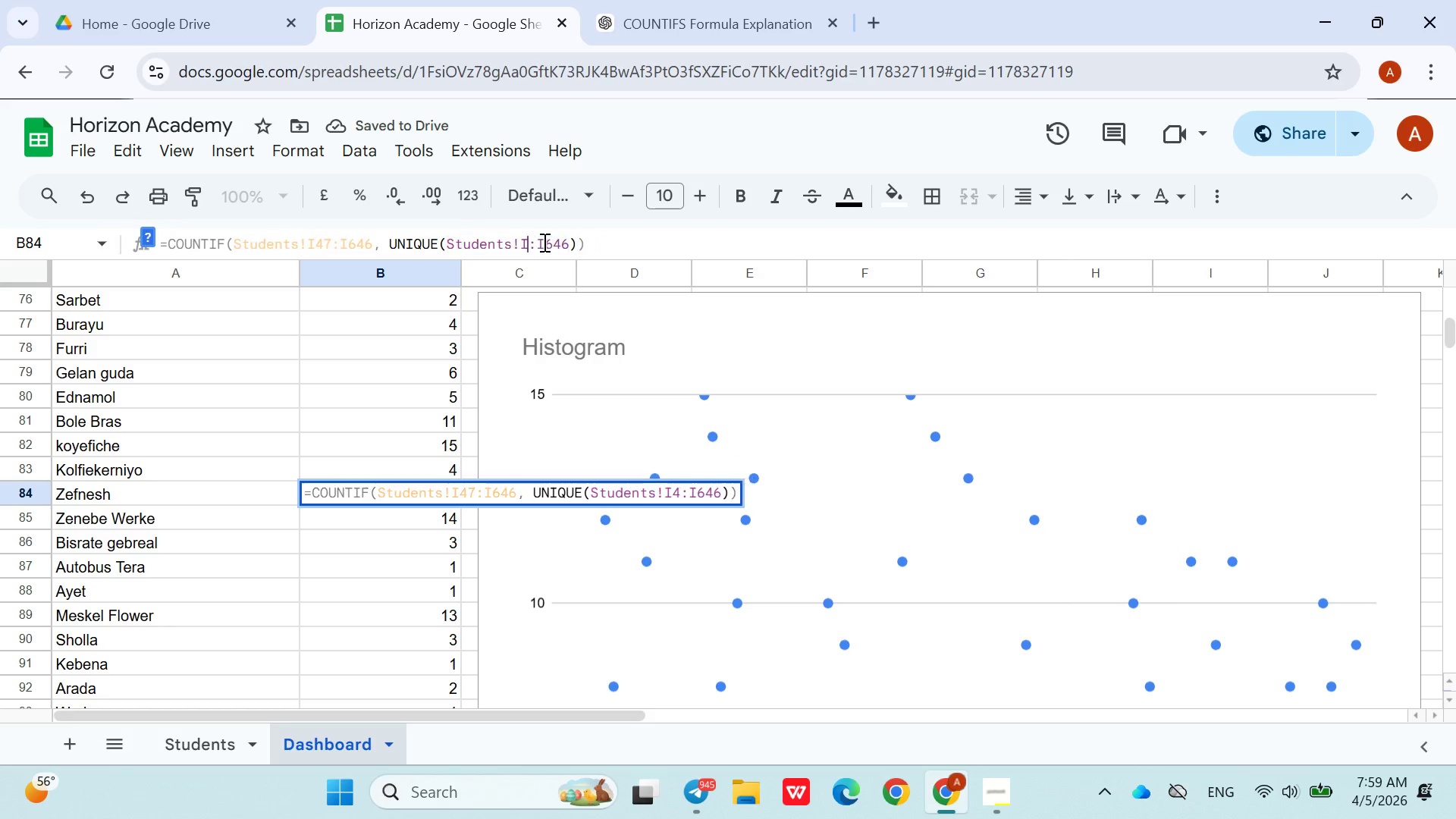 
key(Backspace)
 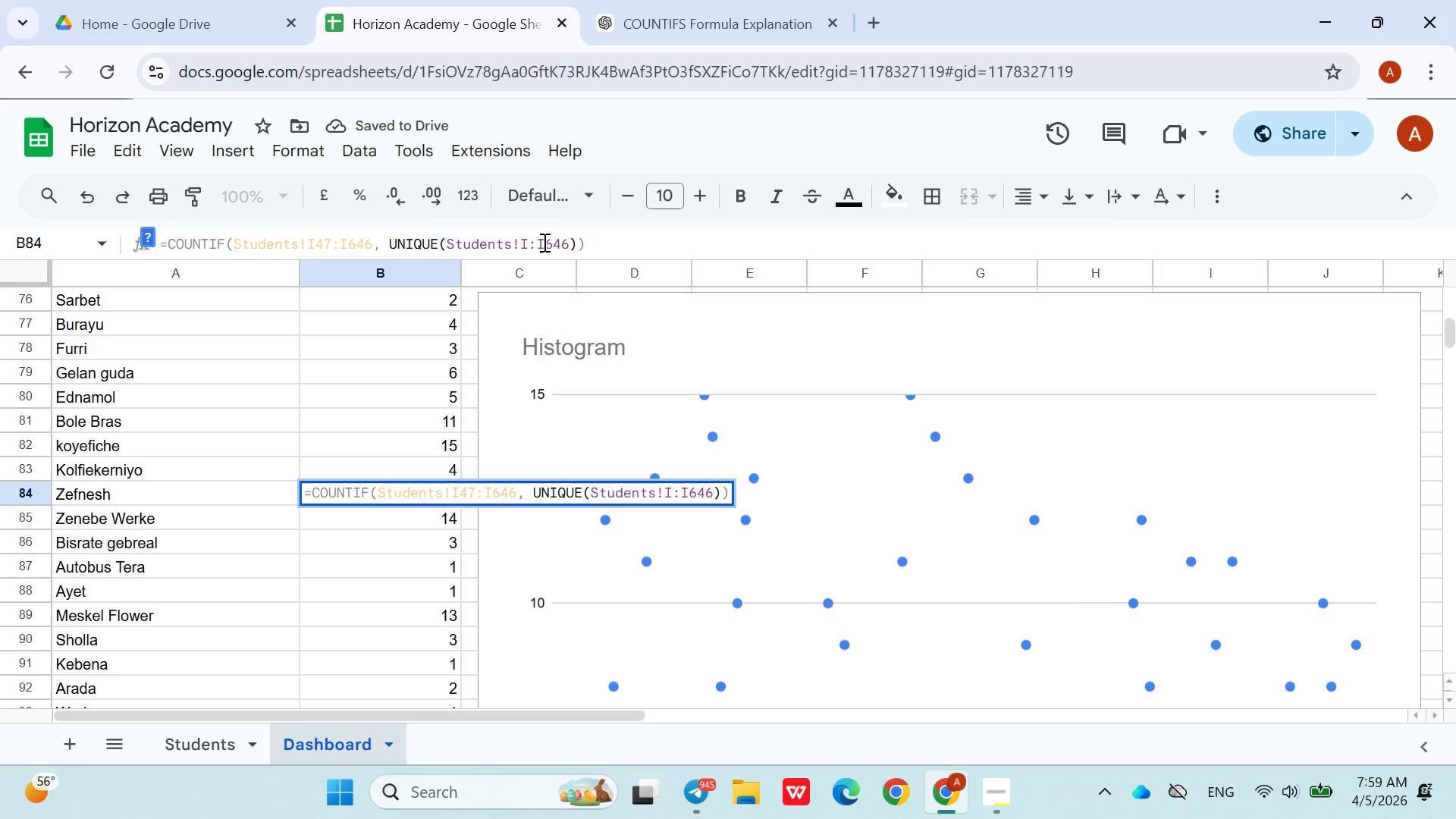 
key(2)
 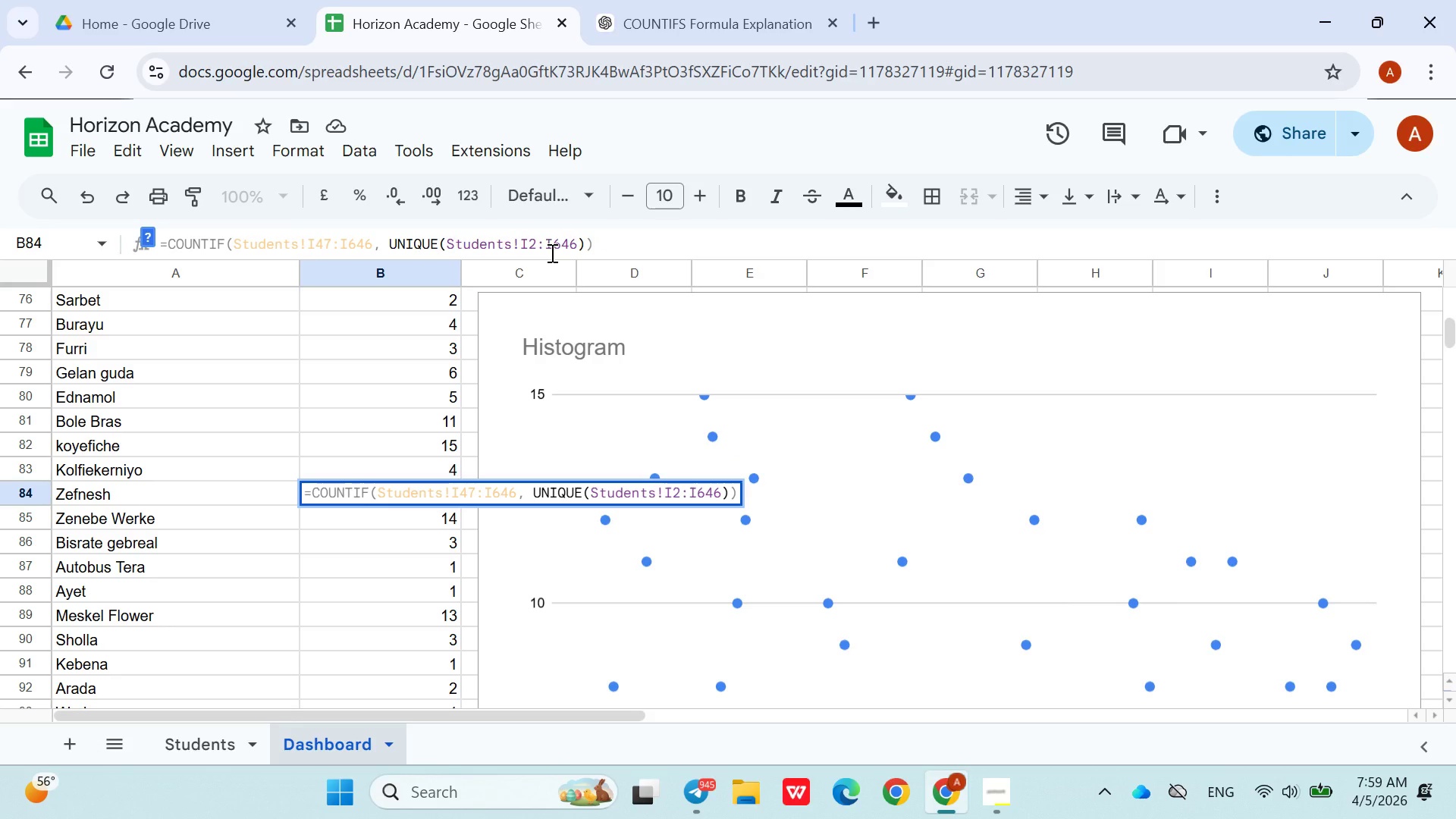 
key(Enter)
 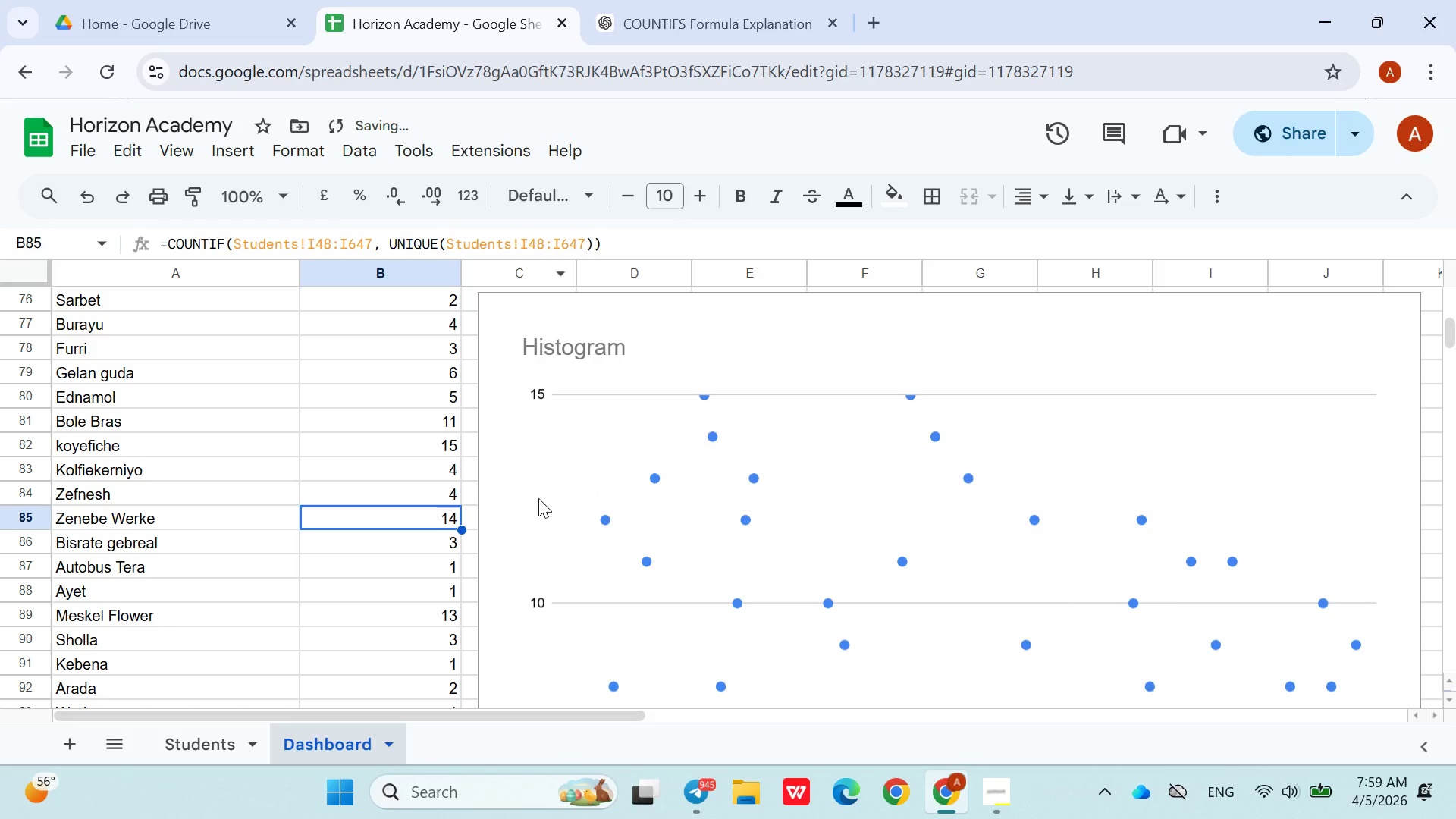 
left_click([538, 500])
 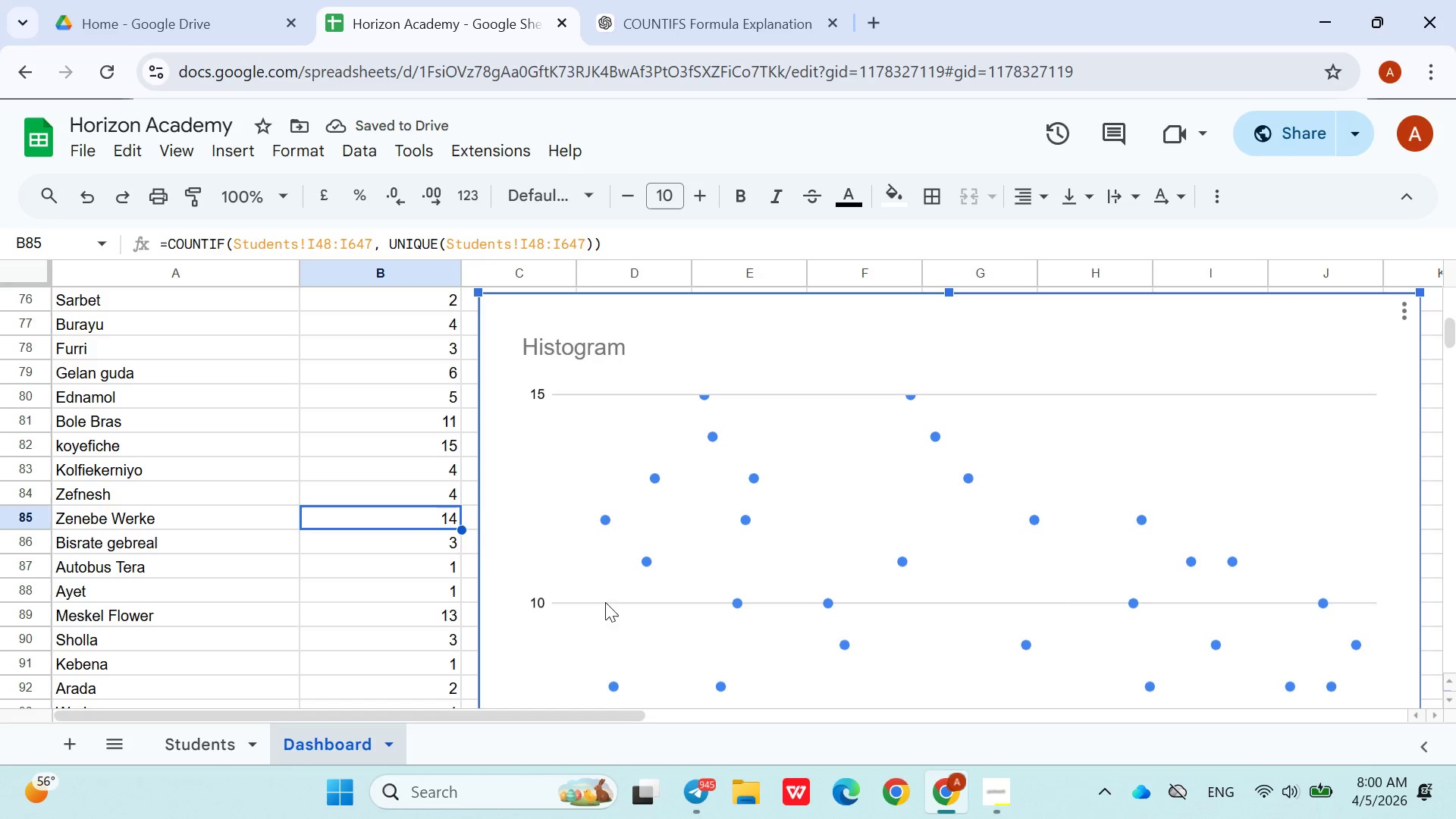 
left_click([413, 491])
 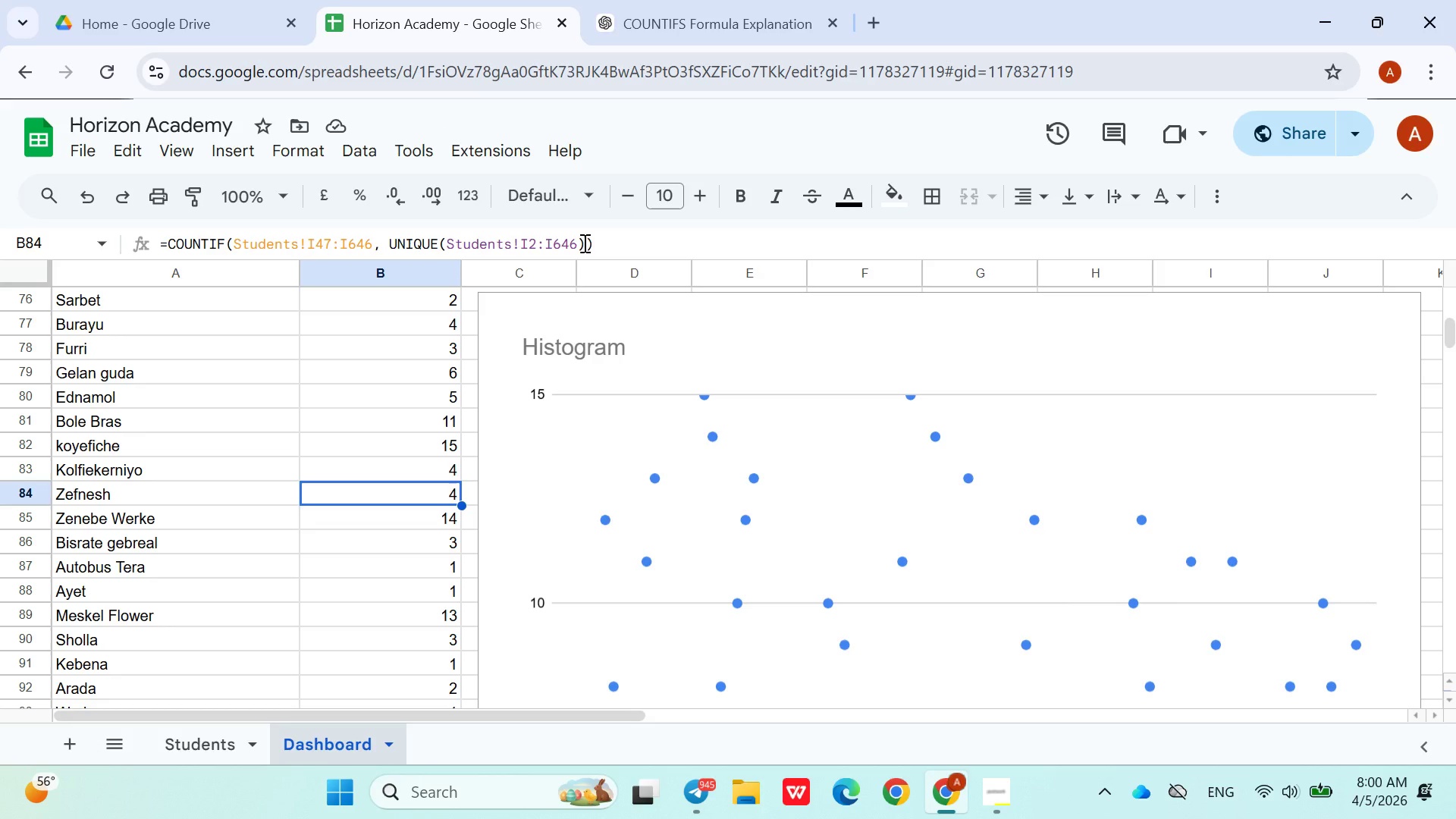 
double_click([579, 243])
 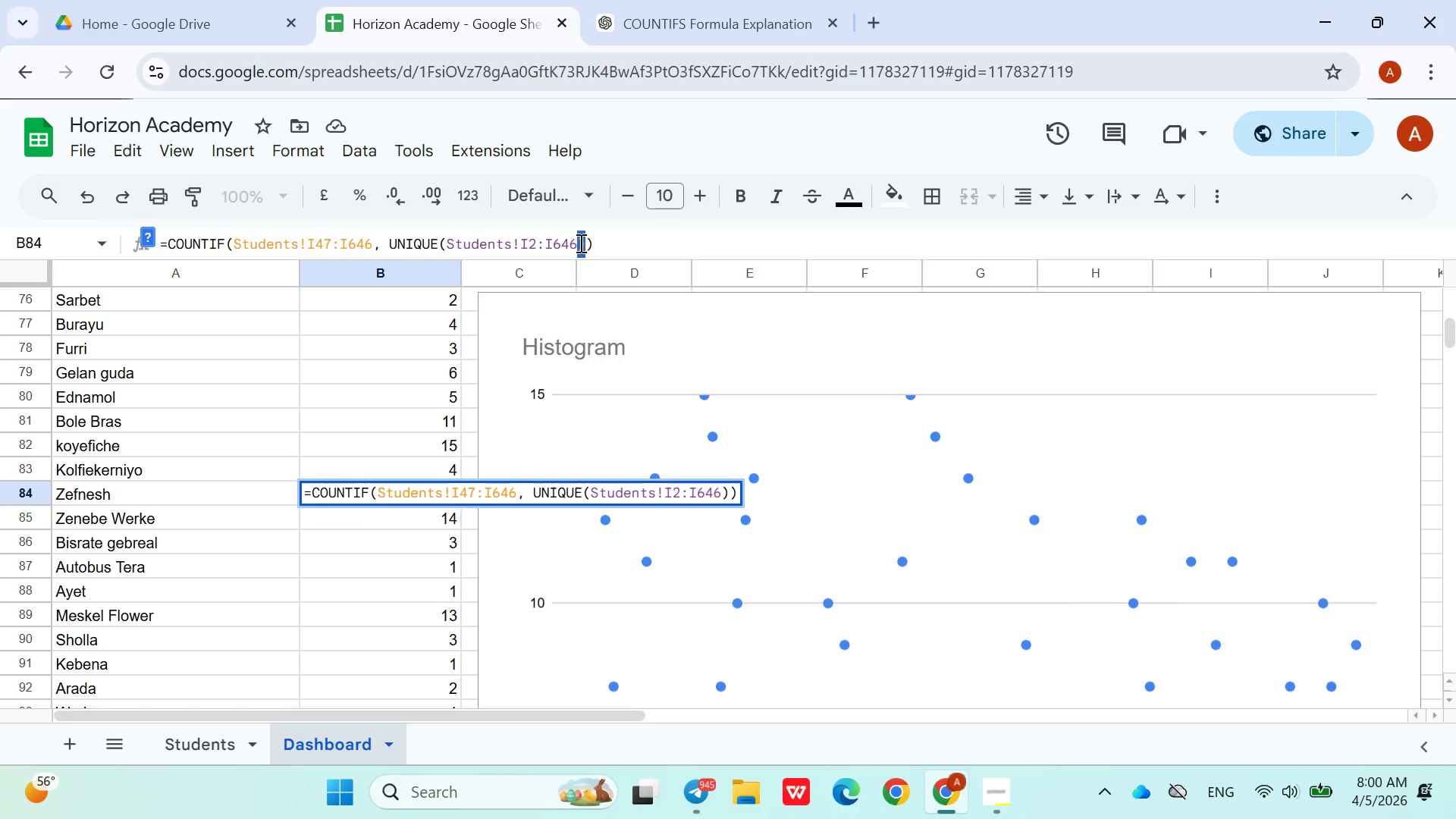 
key(ArrowLeft)
 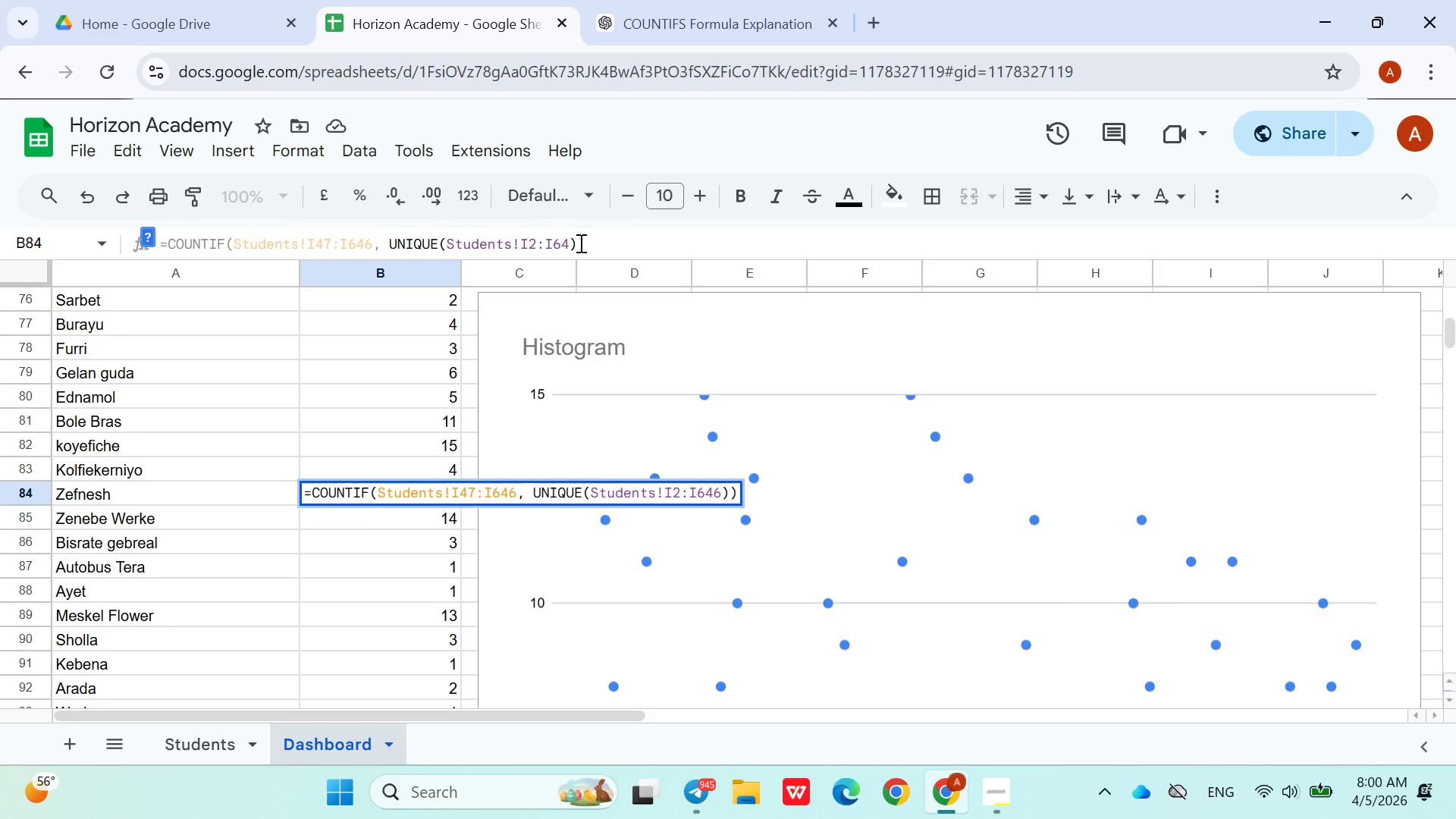 
key(Backspace)
key(Backspace)
type(1)
key(Backspace)
type(01)
 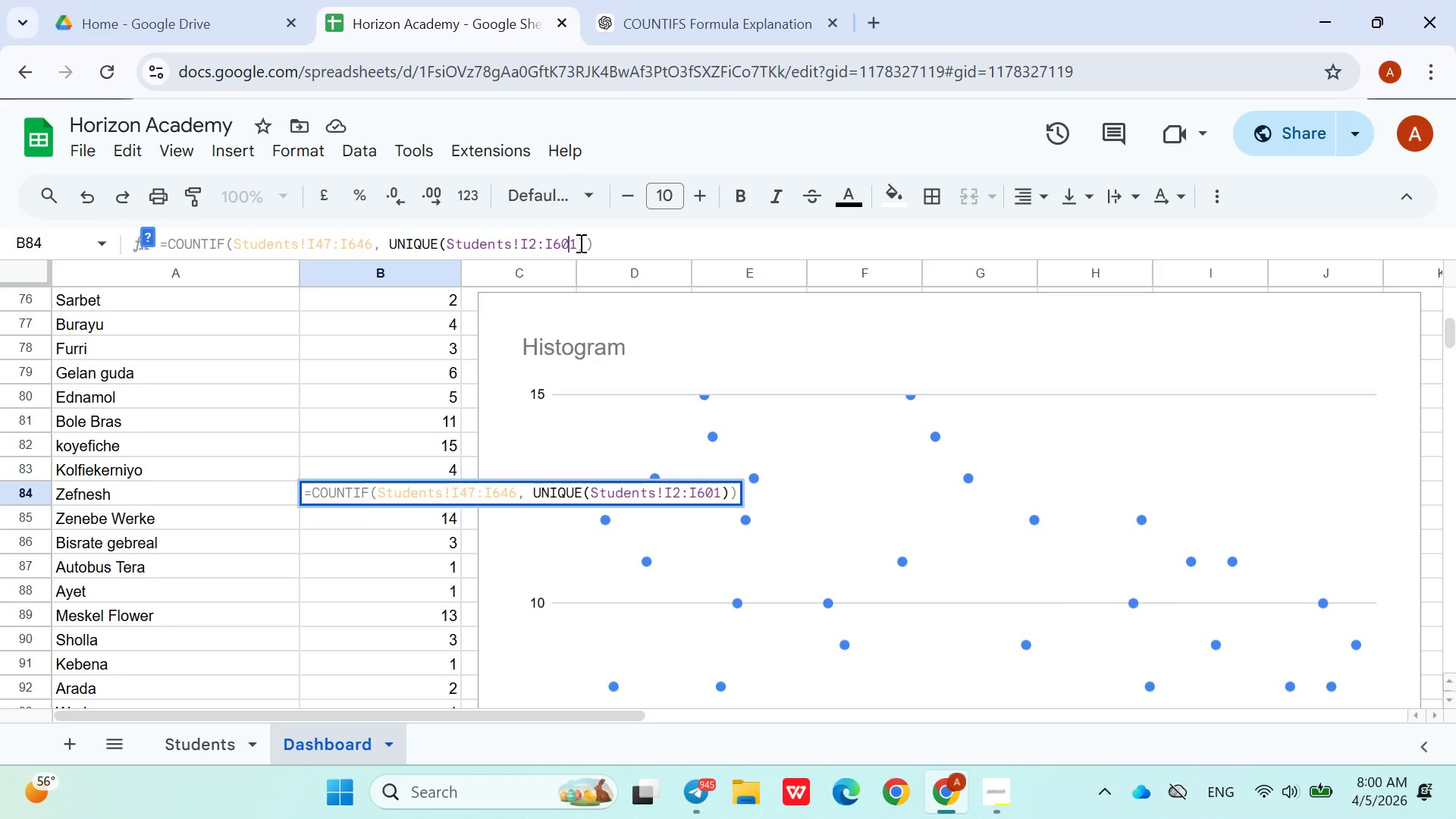 
key(ArrowLeft)
 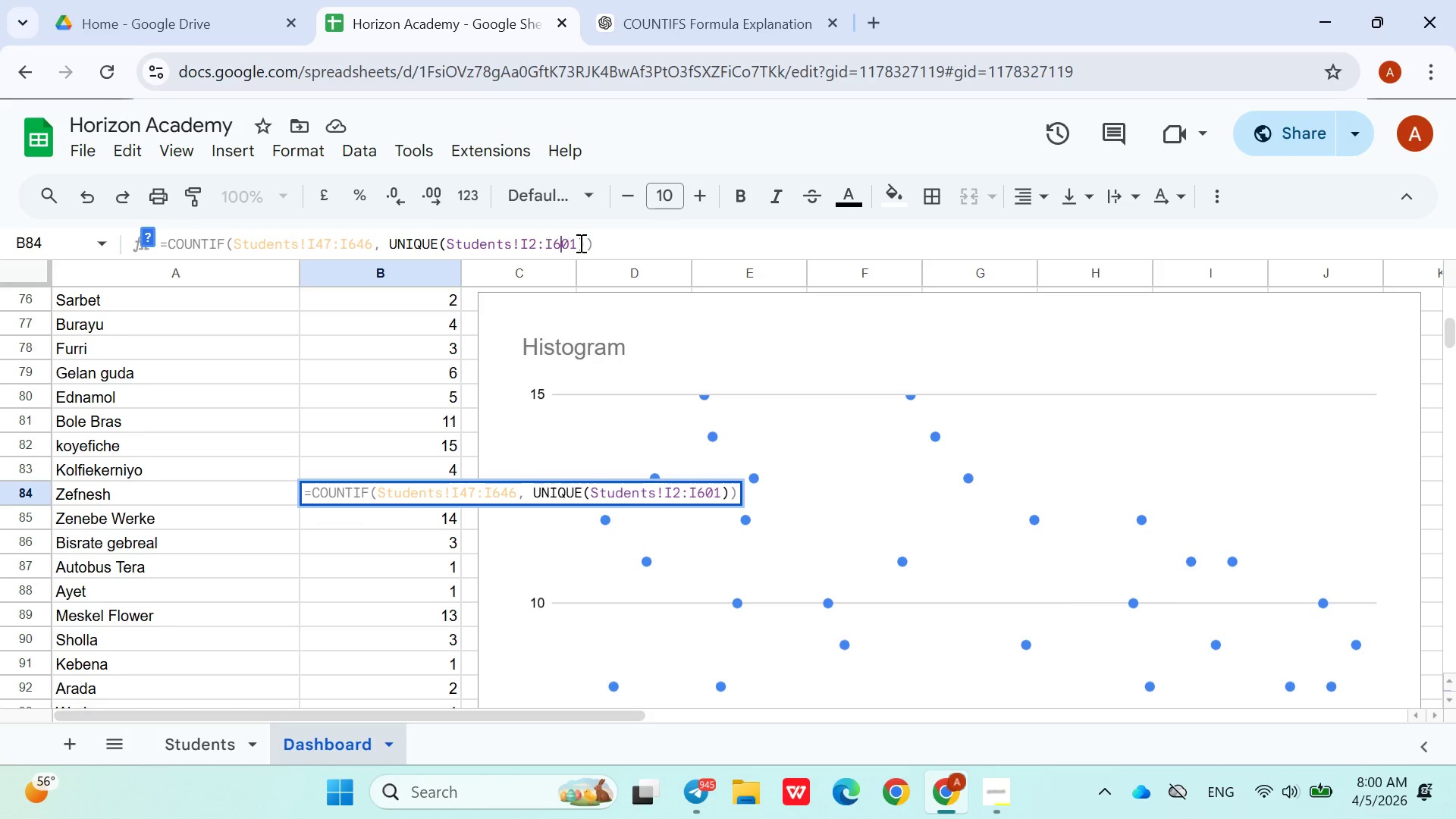 
key(ArrowLeft)
 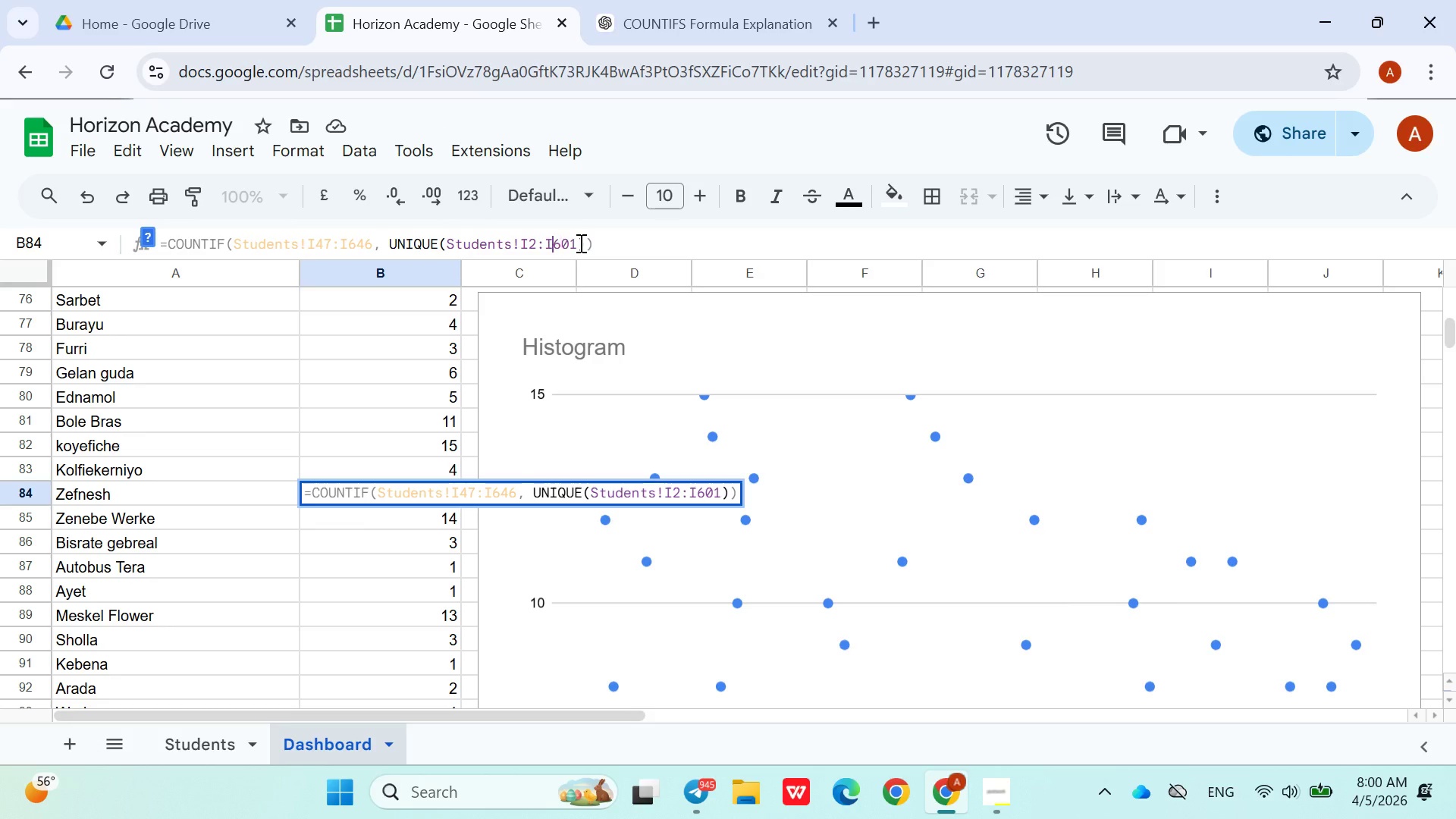 
key(ArrowLeft)
 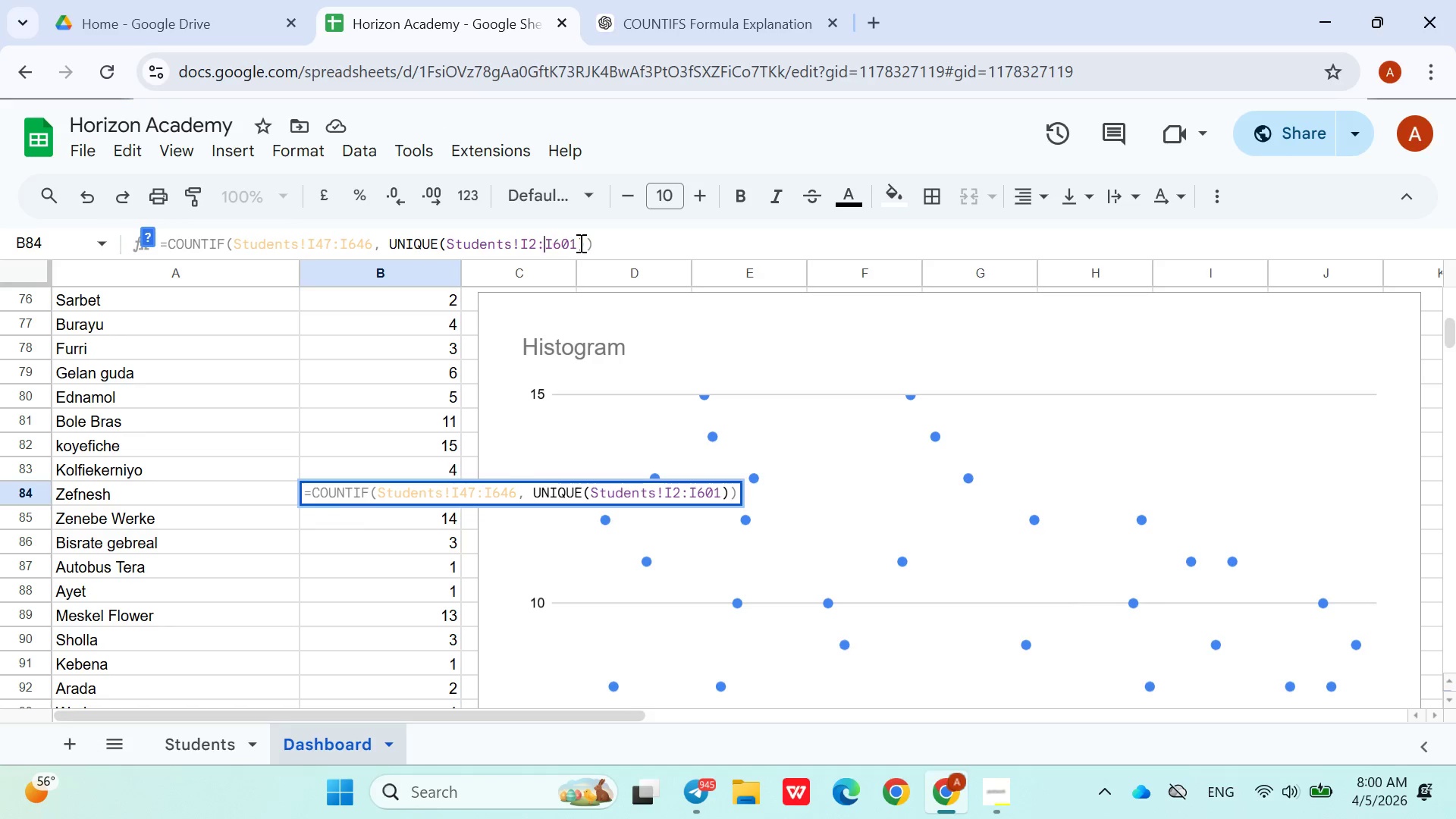 
key(ArrowLeft)
 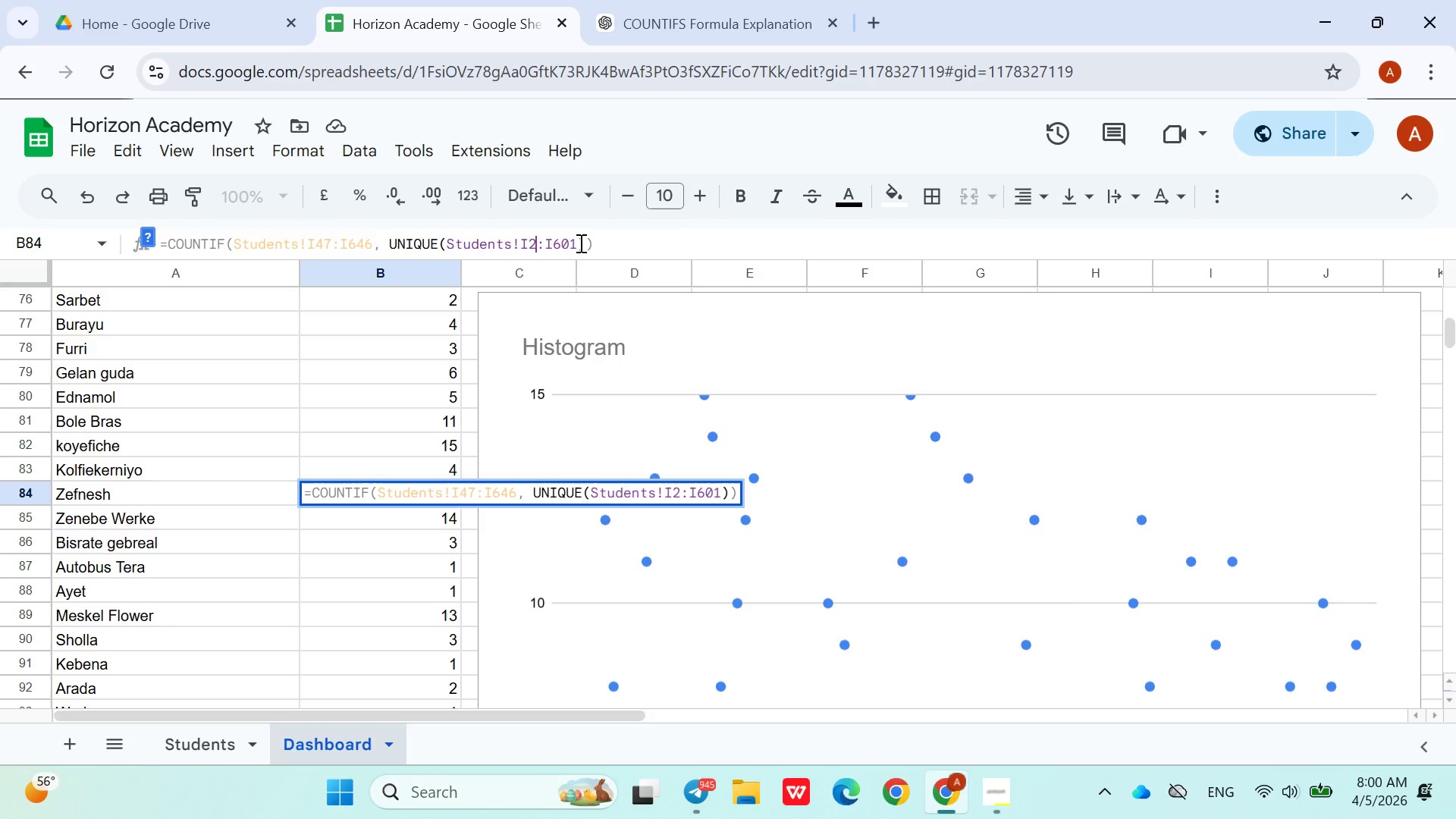 
key(ArrowLeft)
 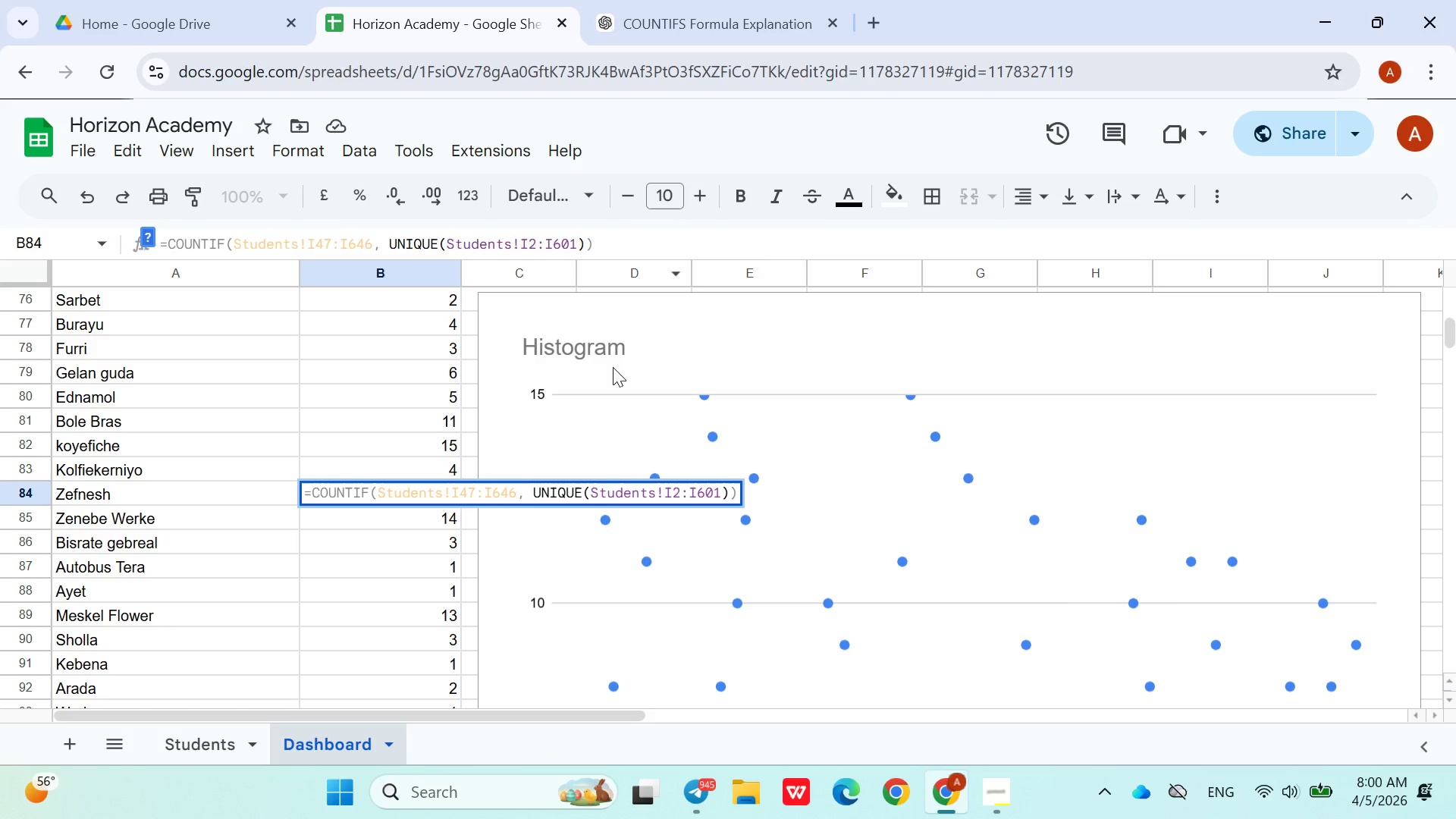 
wait(5.2)
 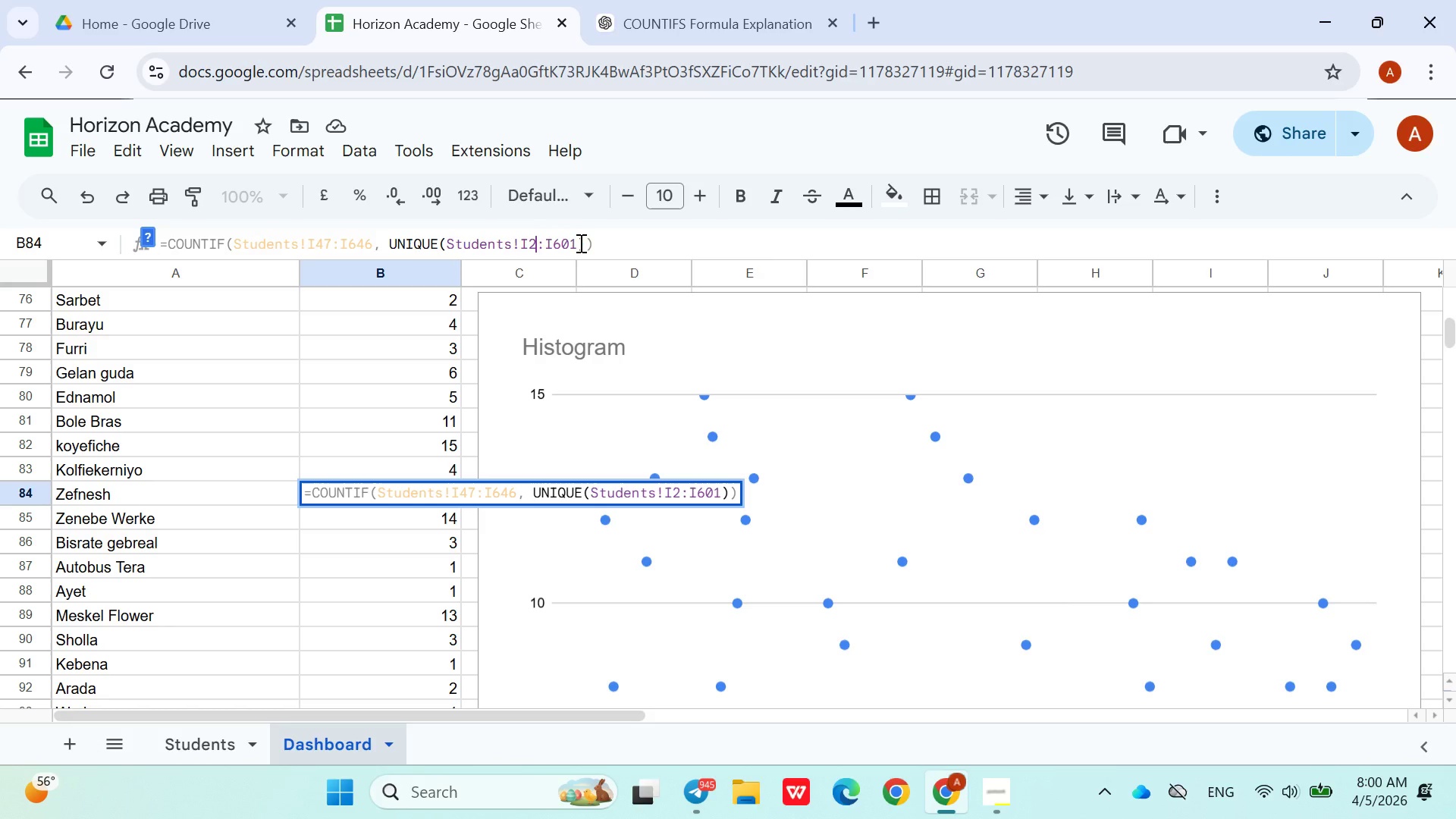 
left_click([611, 243])
 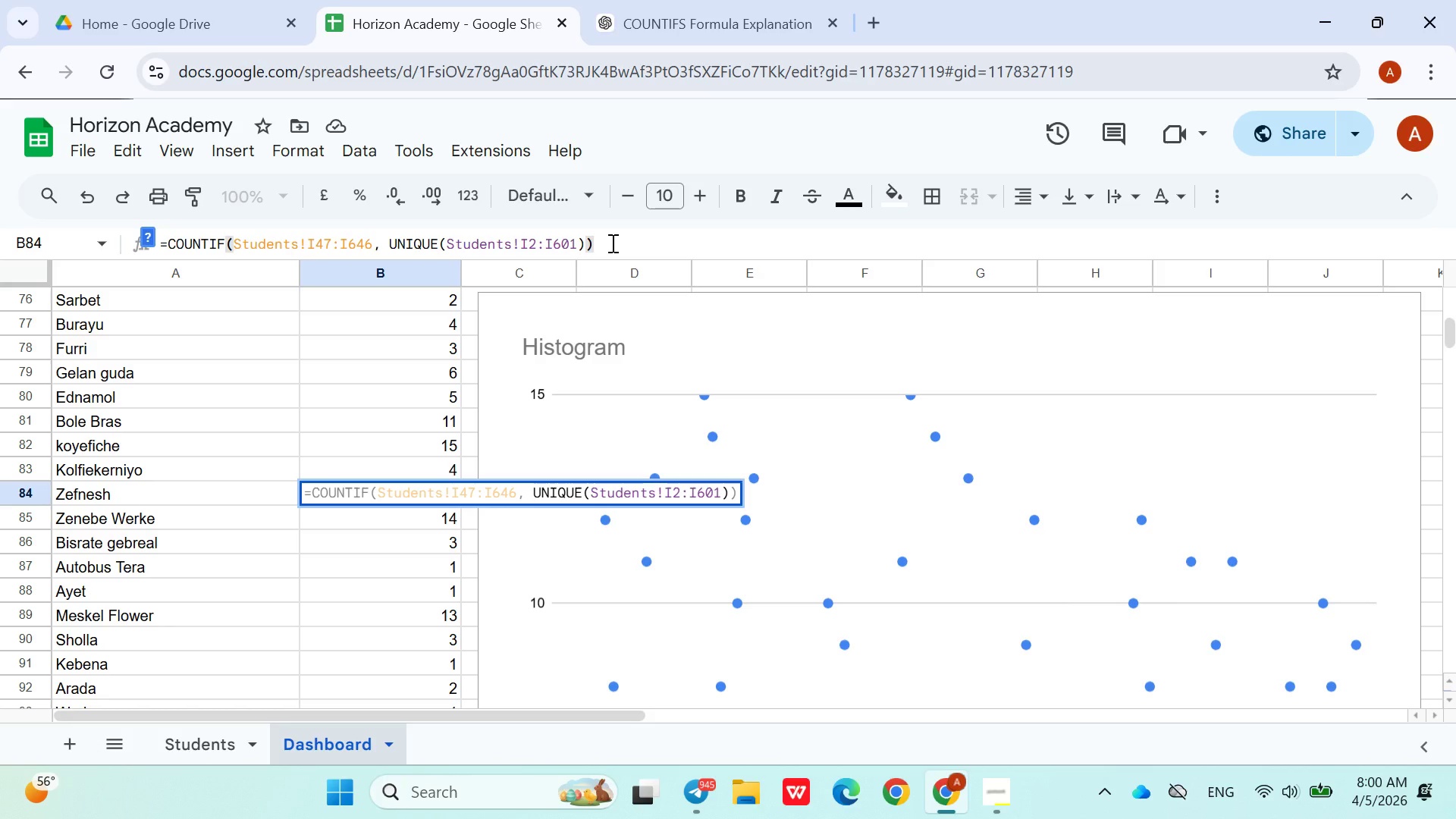 
key(Enter)
 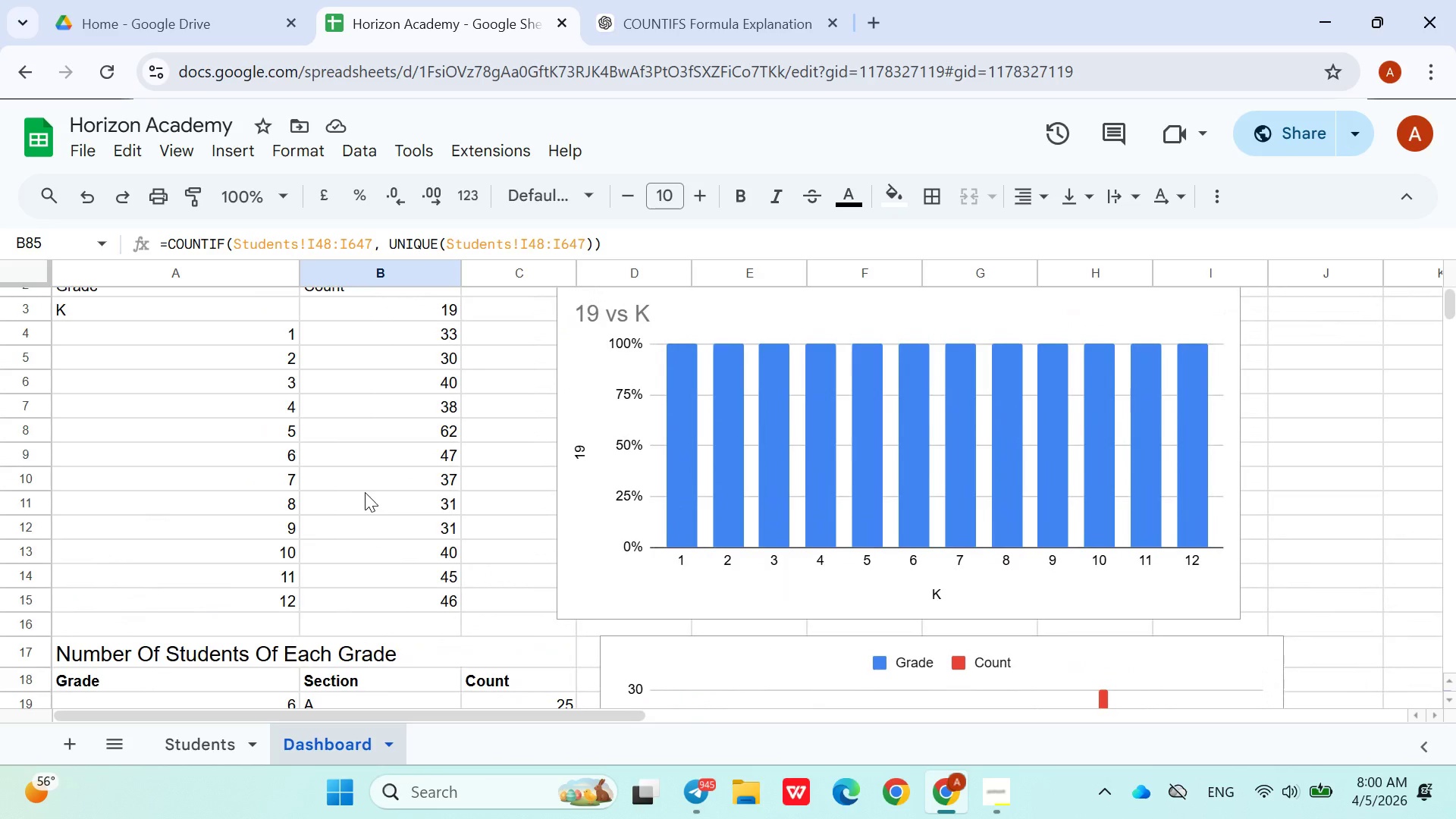 
wait(13.41)
 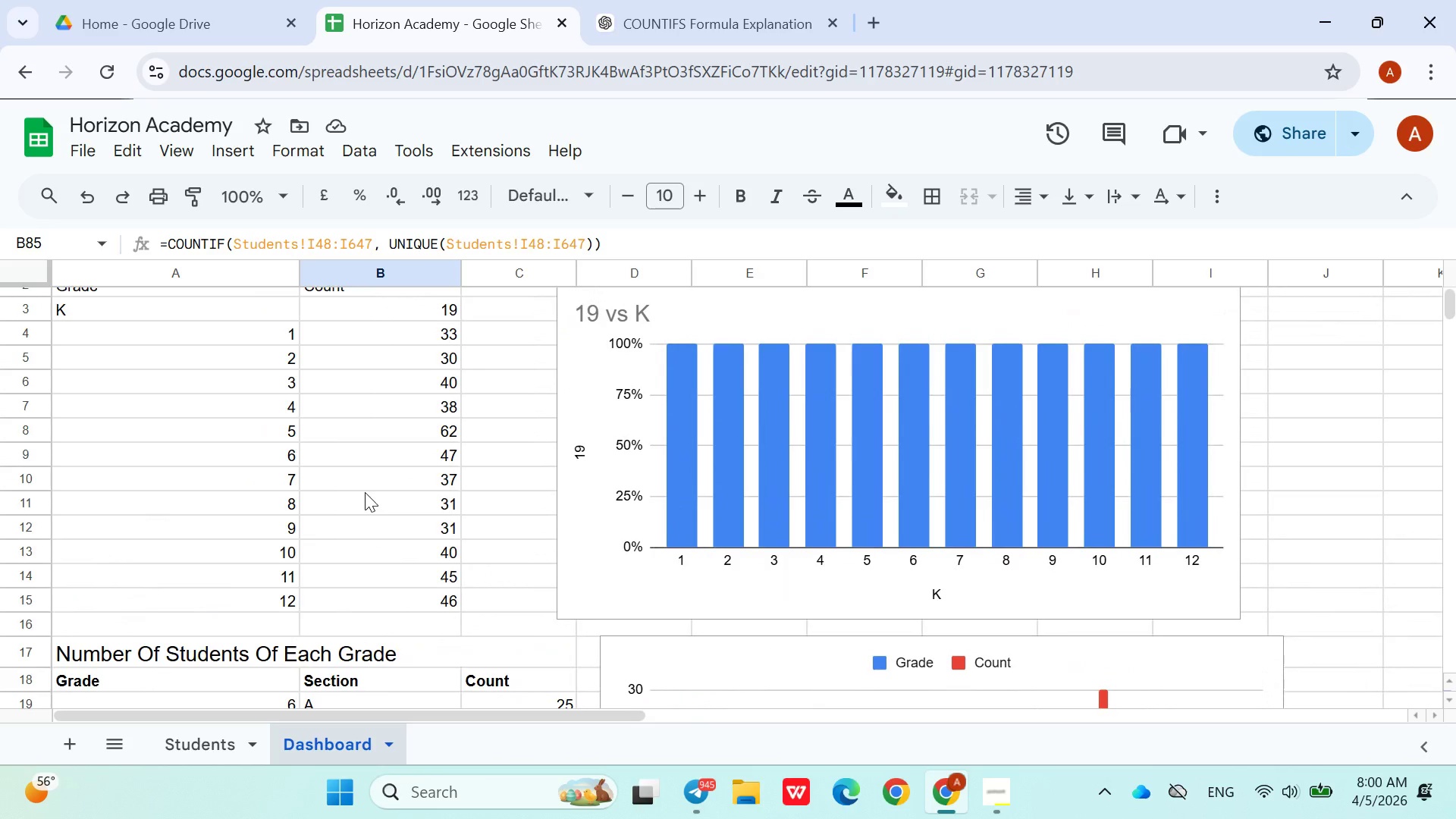 
left_click([453, 595])
 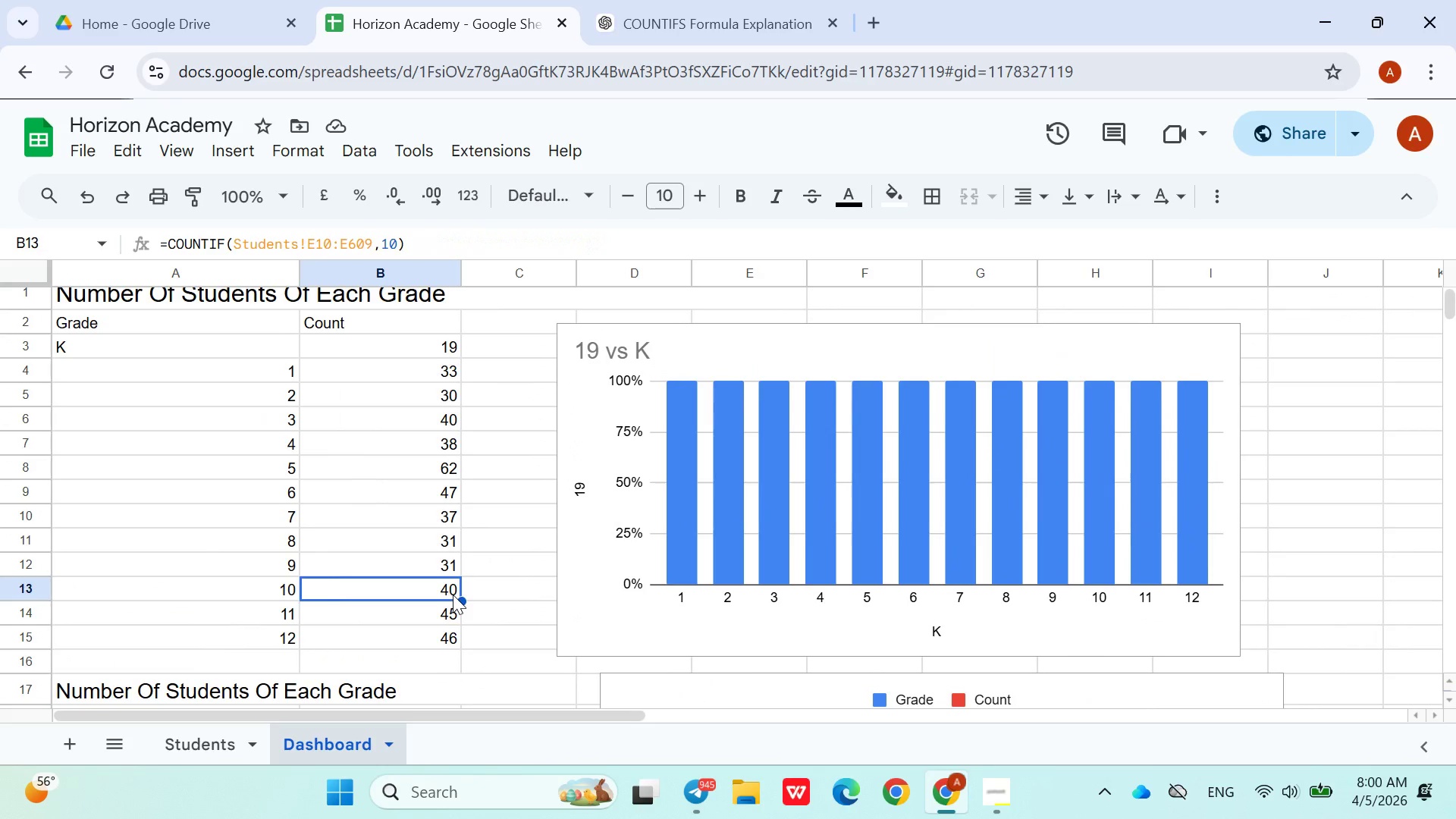 
scroll: coordinate [453, 595], scroll_direction: none, amount: 0.0
 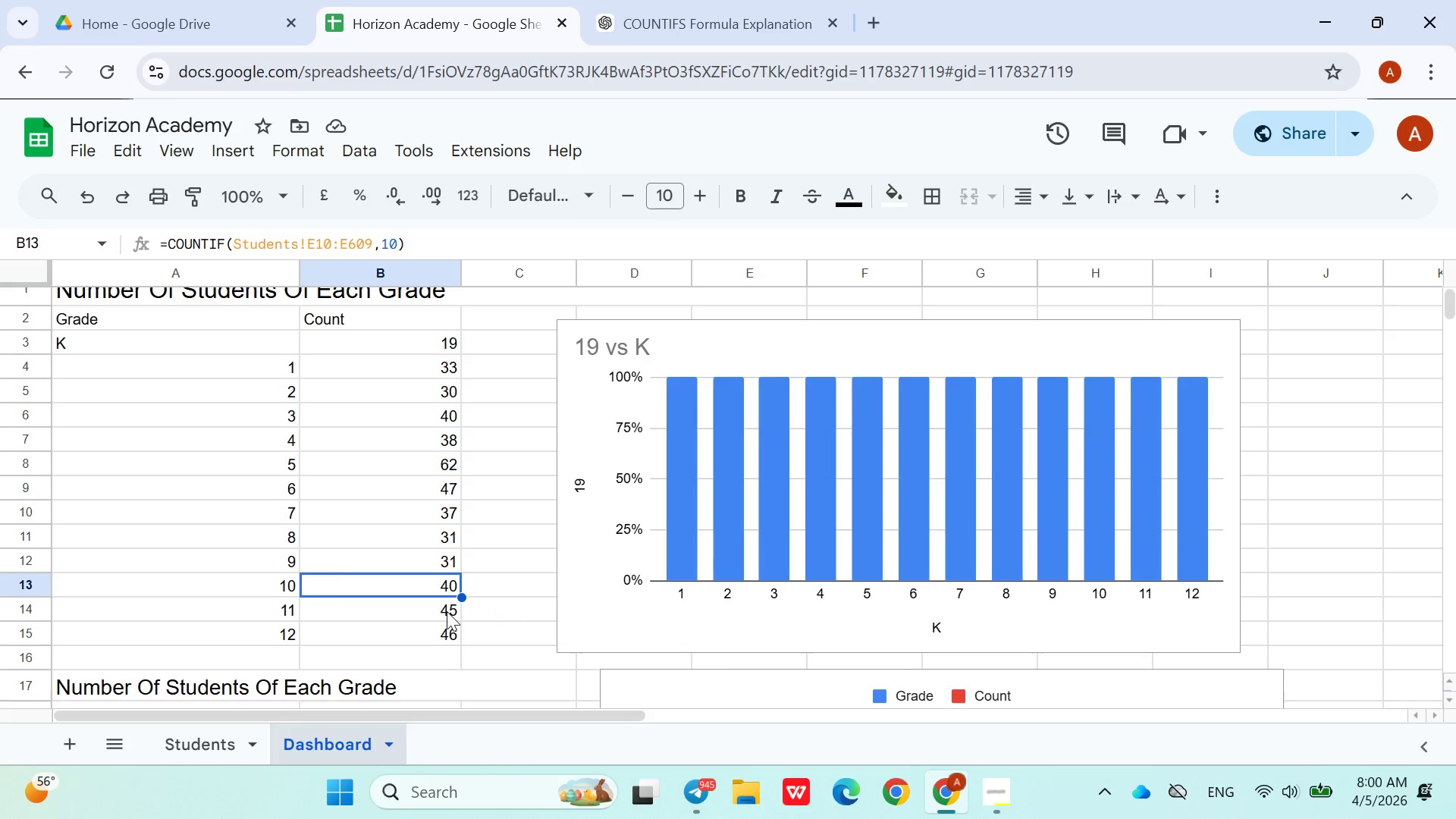 
left_click([444, 611])
 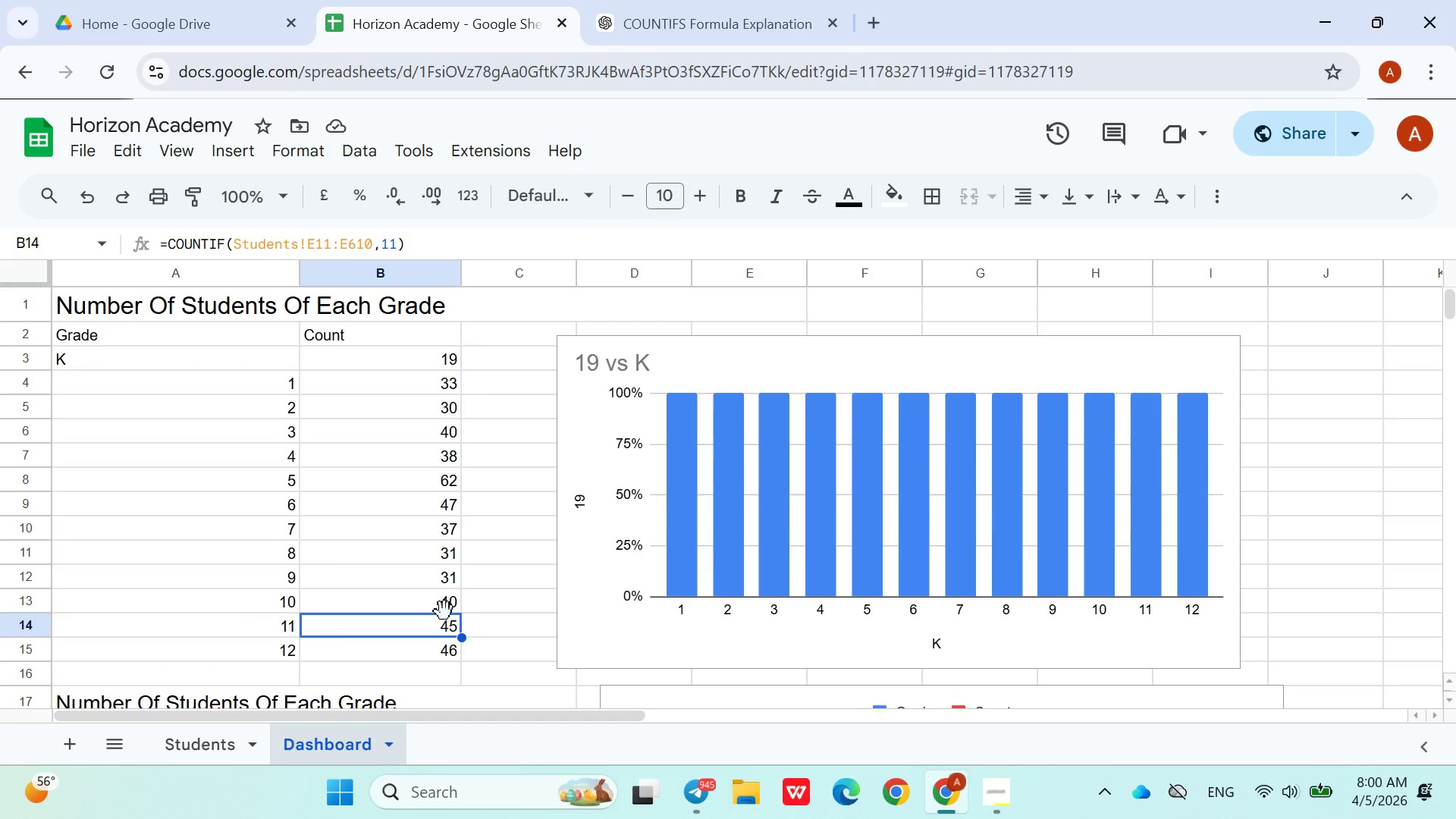 
wait(13.86)
 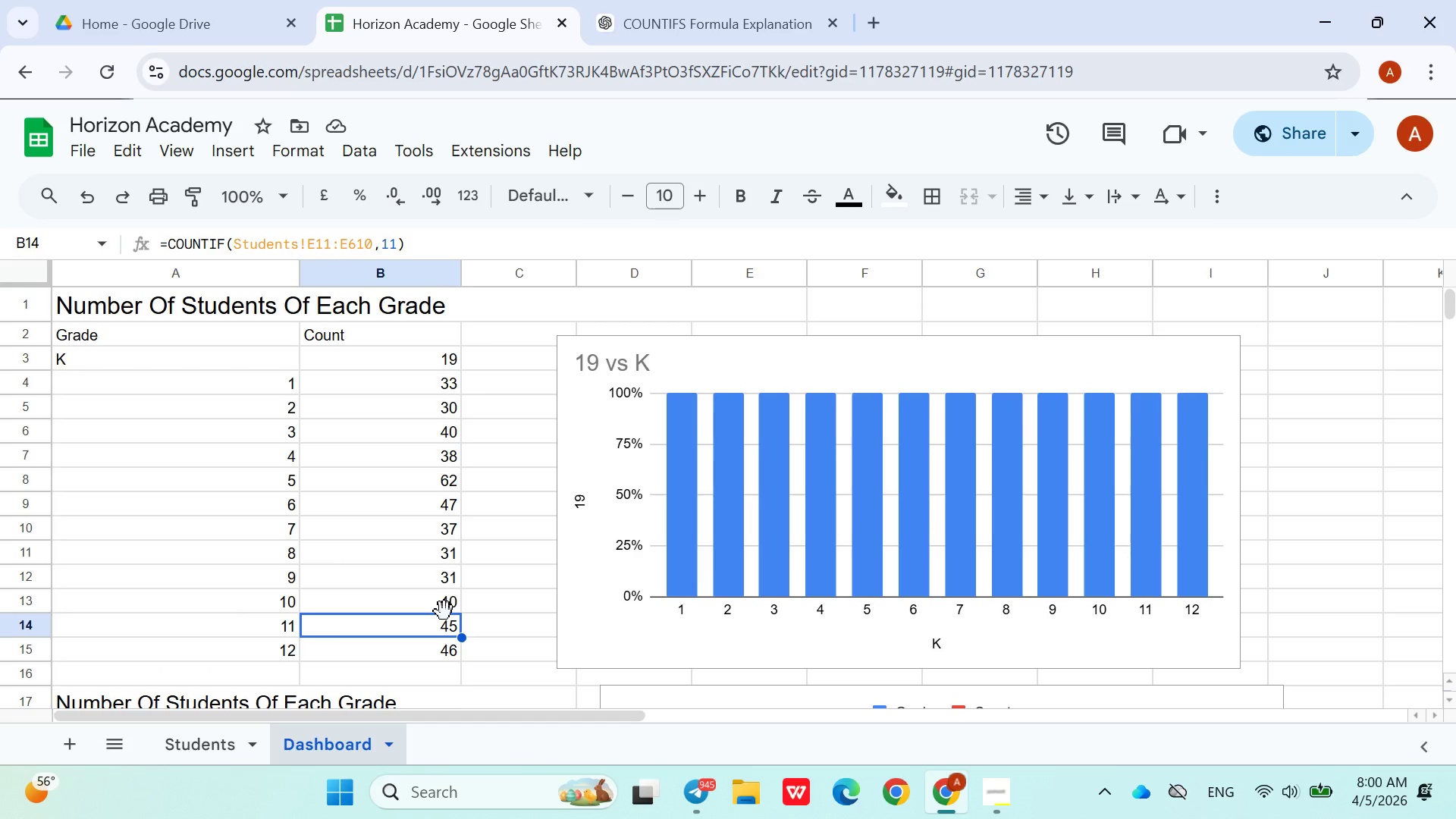 
left_click([96, 140])
 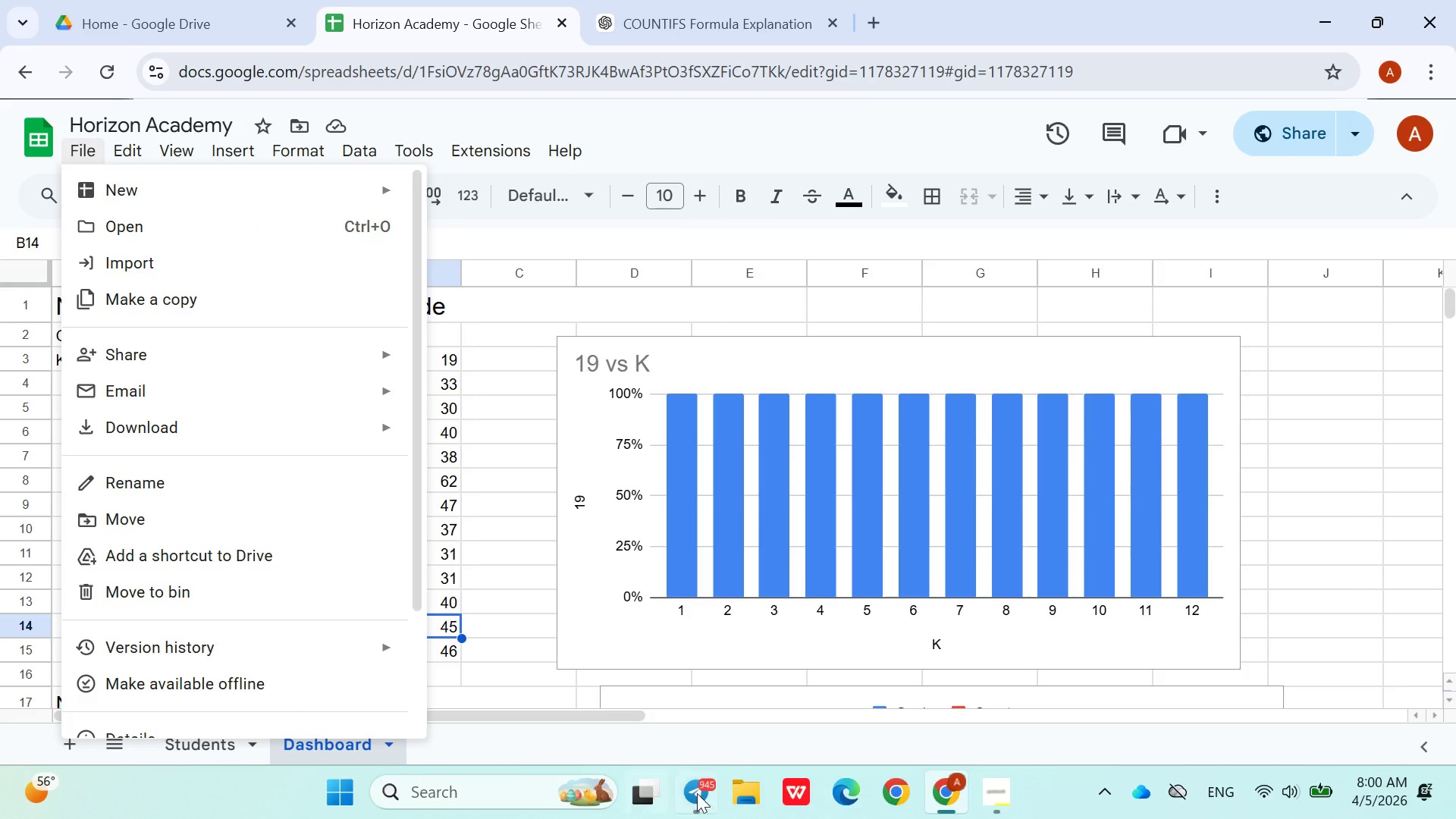 
left_click([746, 791])
 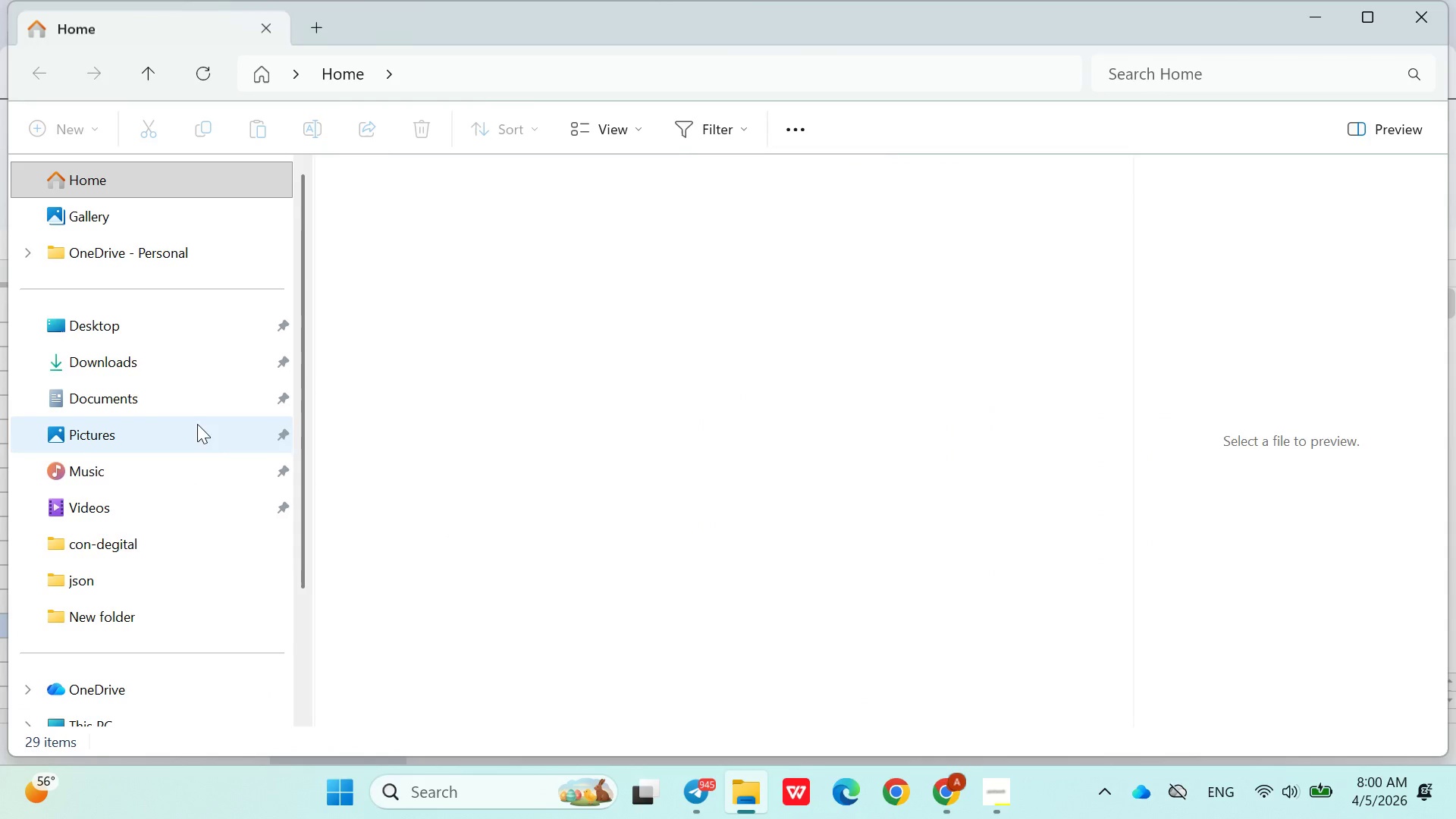 
left_click([137, 375])
 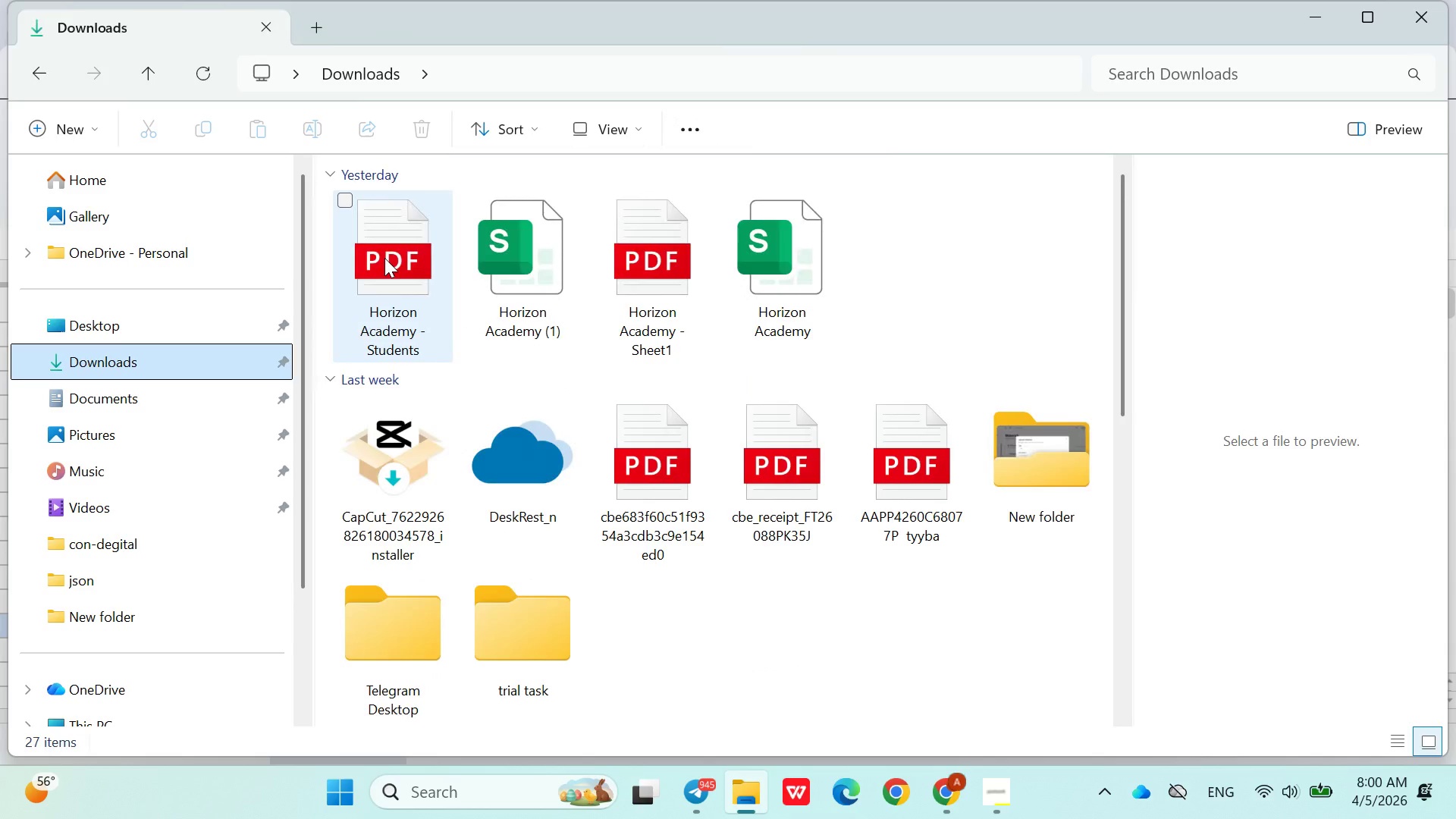 
left_click([386, 257])
 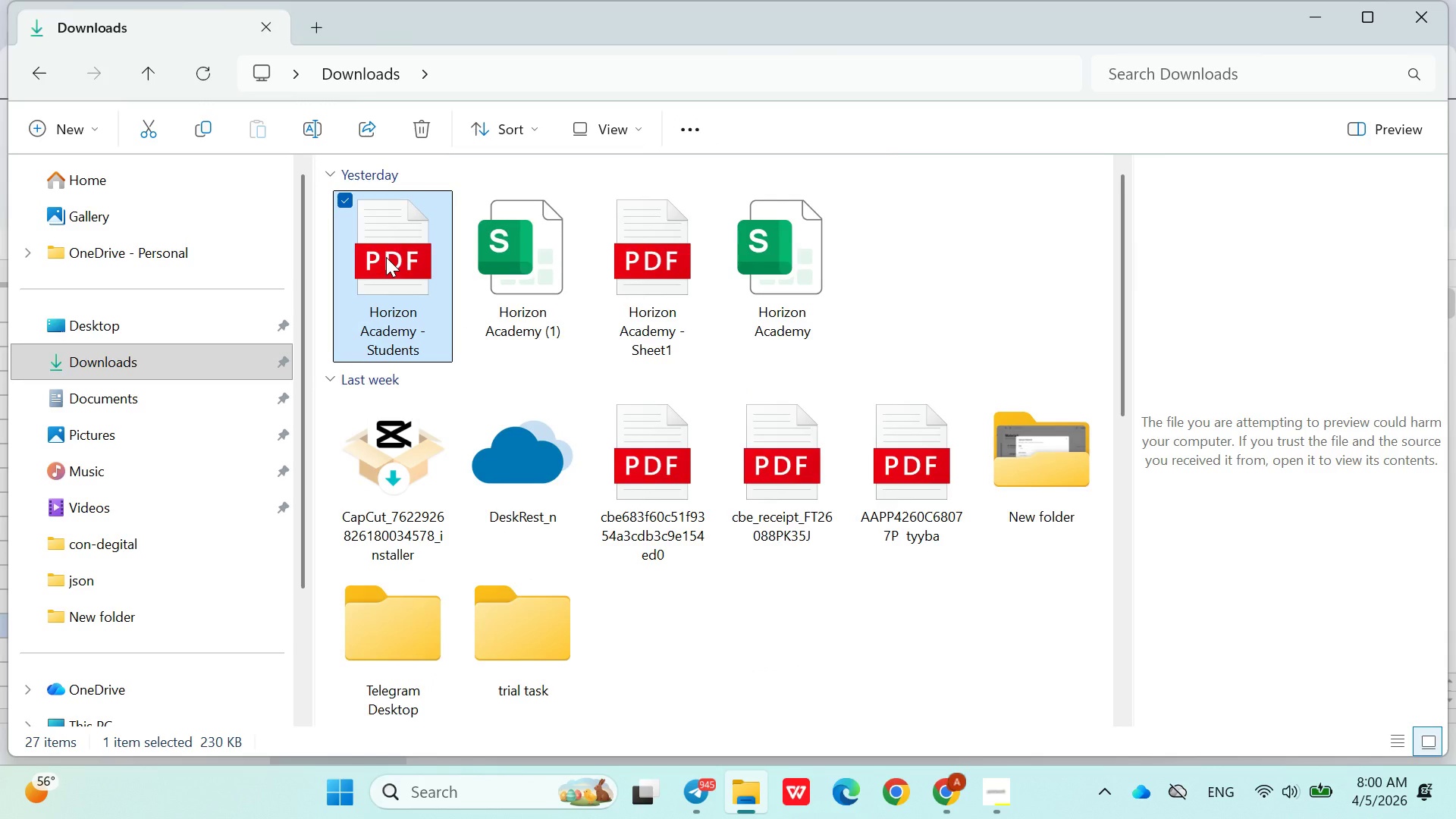 
key(Shift+ArrowRight)
 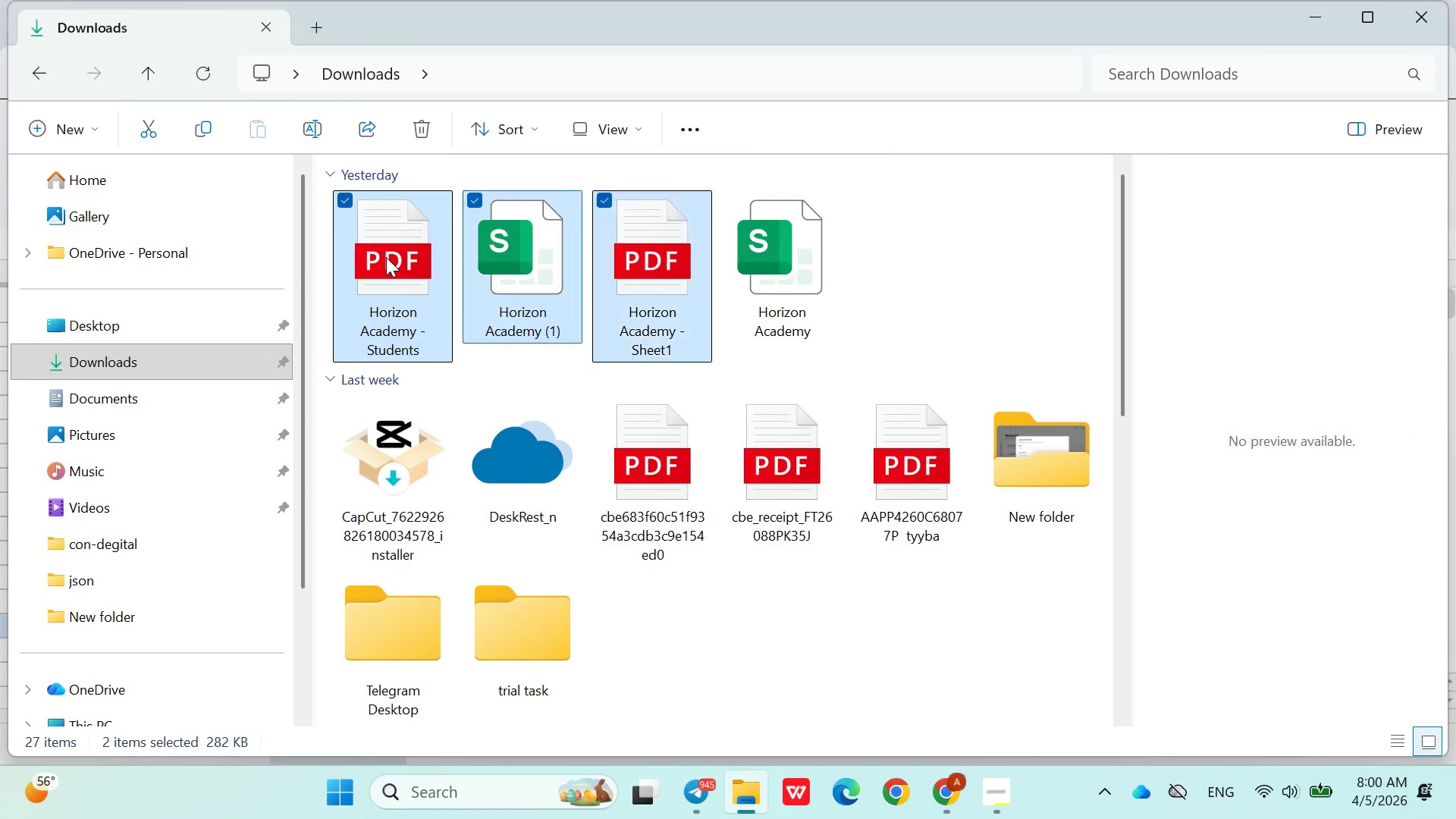 
key(Shift+ArrowRight)
 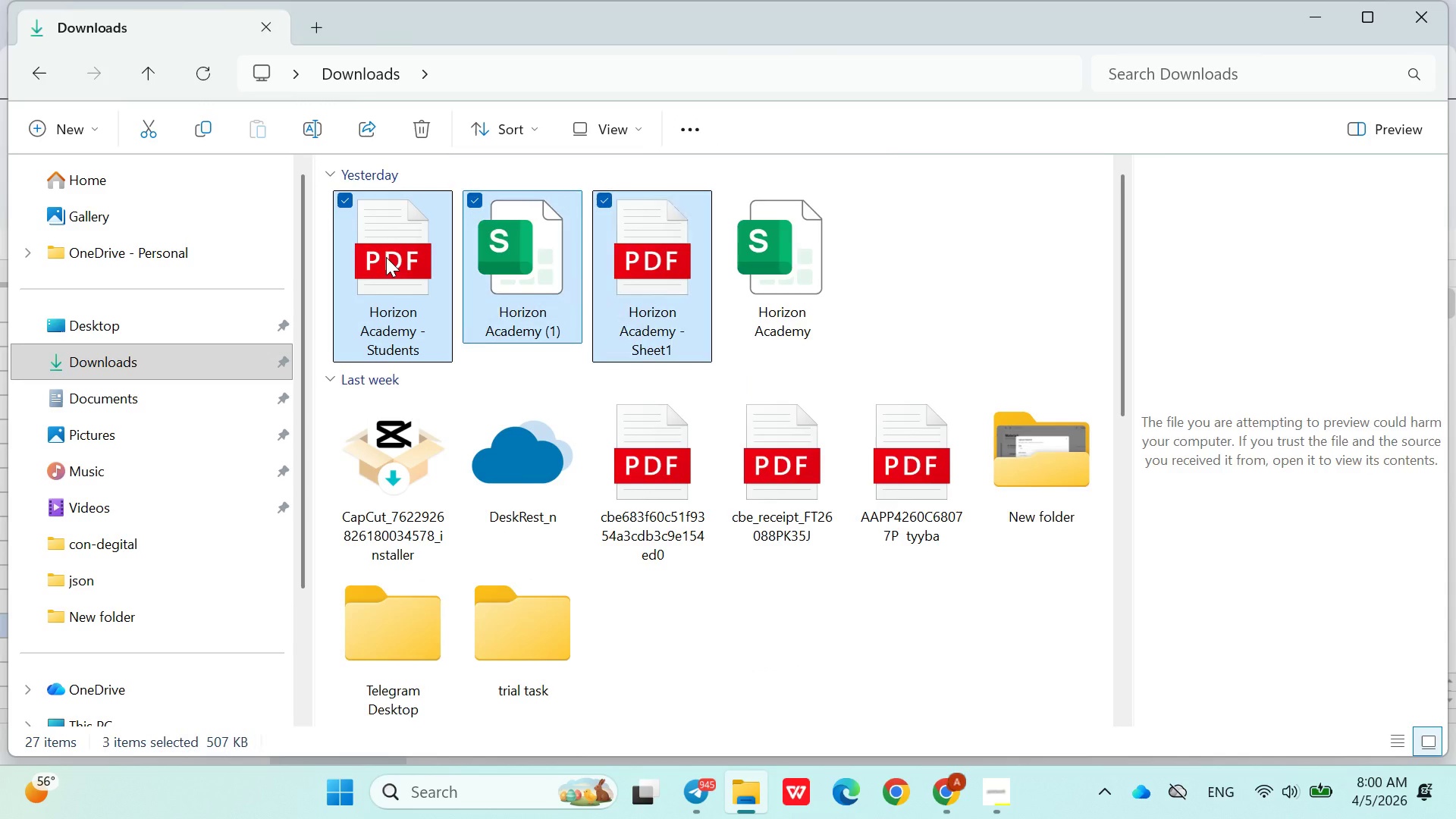 
key(Shift+ArrowRight)
 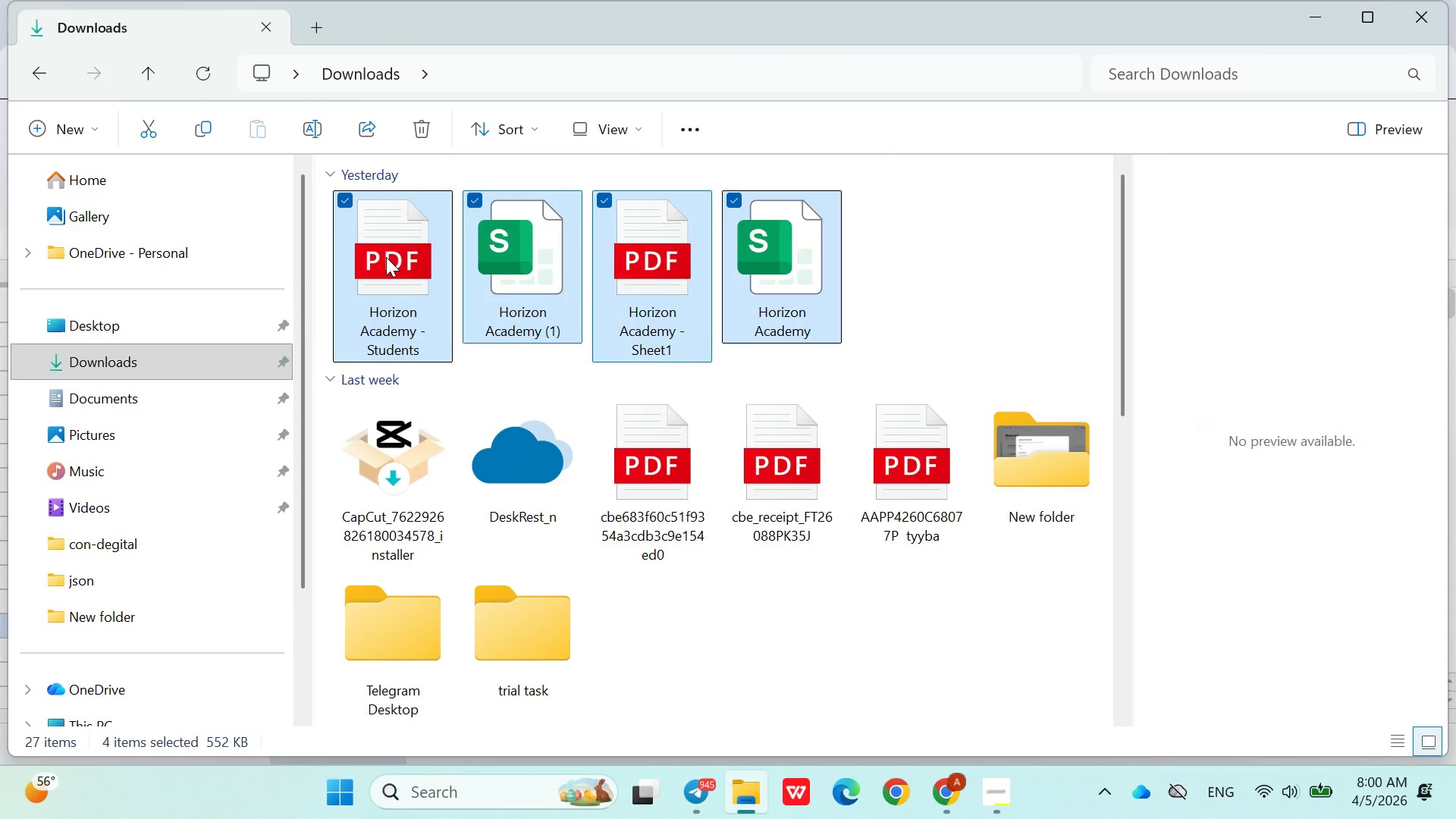 
key(Shift+Delete)
 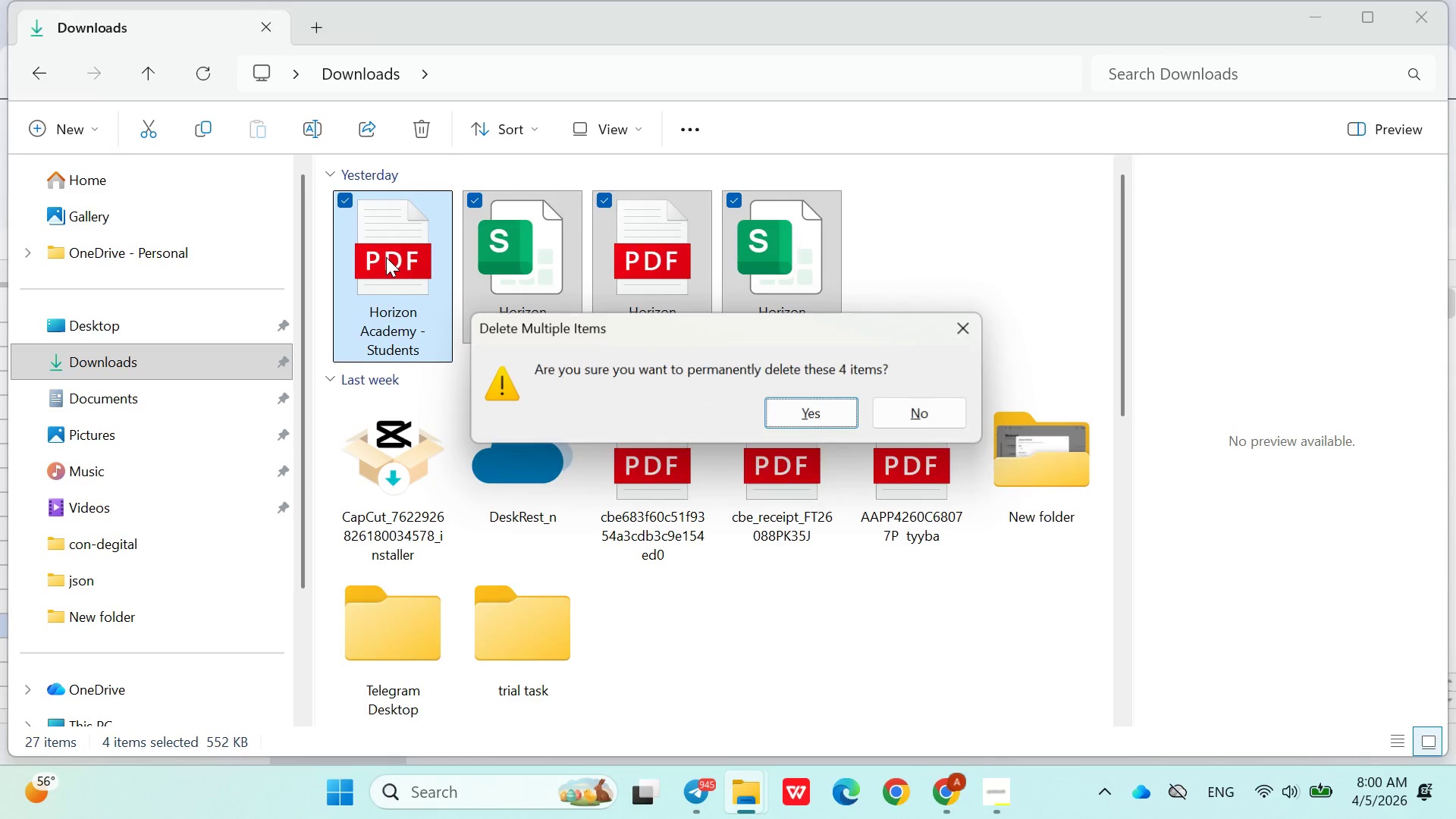 
key(Enter)
 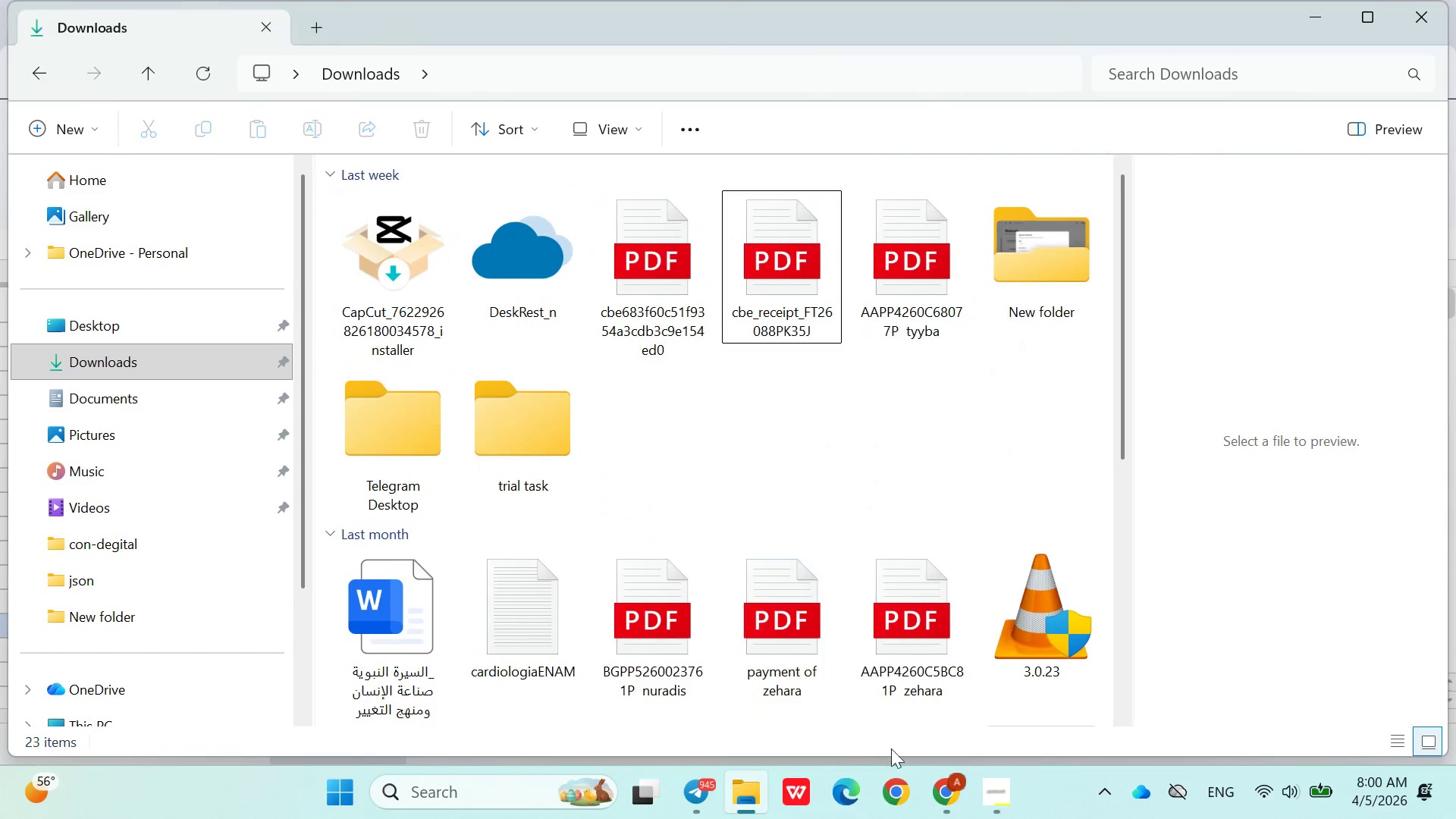 
left_click([942, 800])
 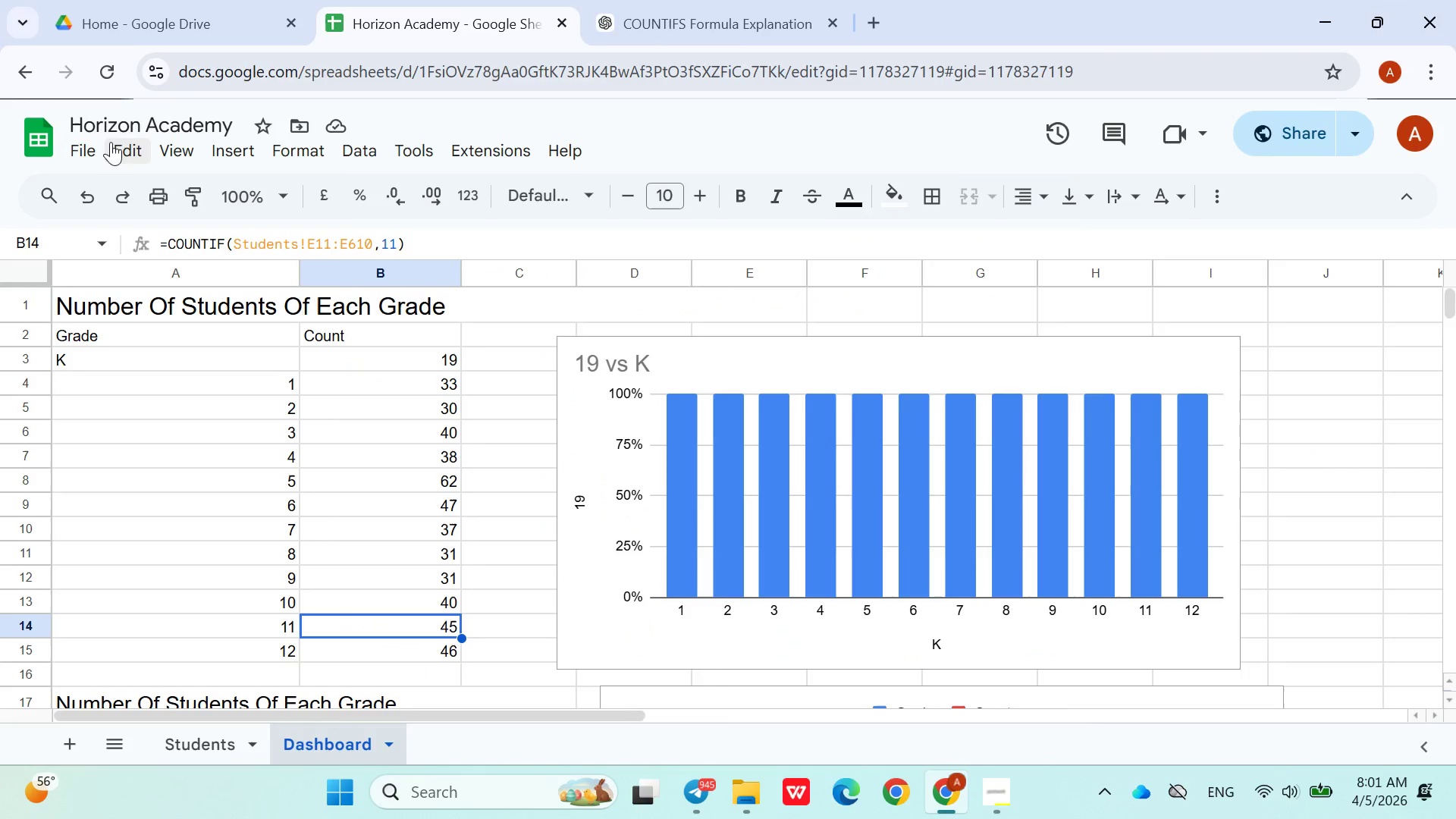 
left_click([99, 146])
 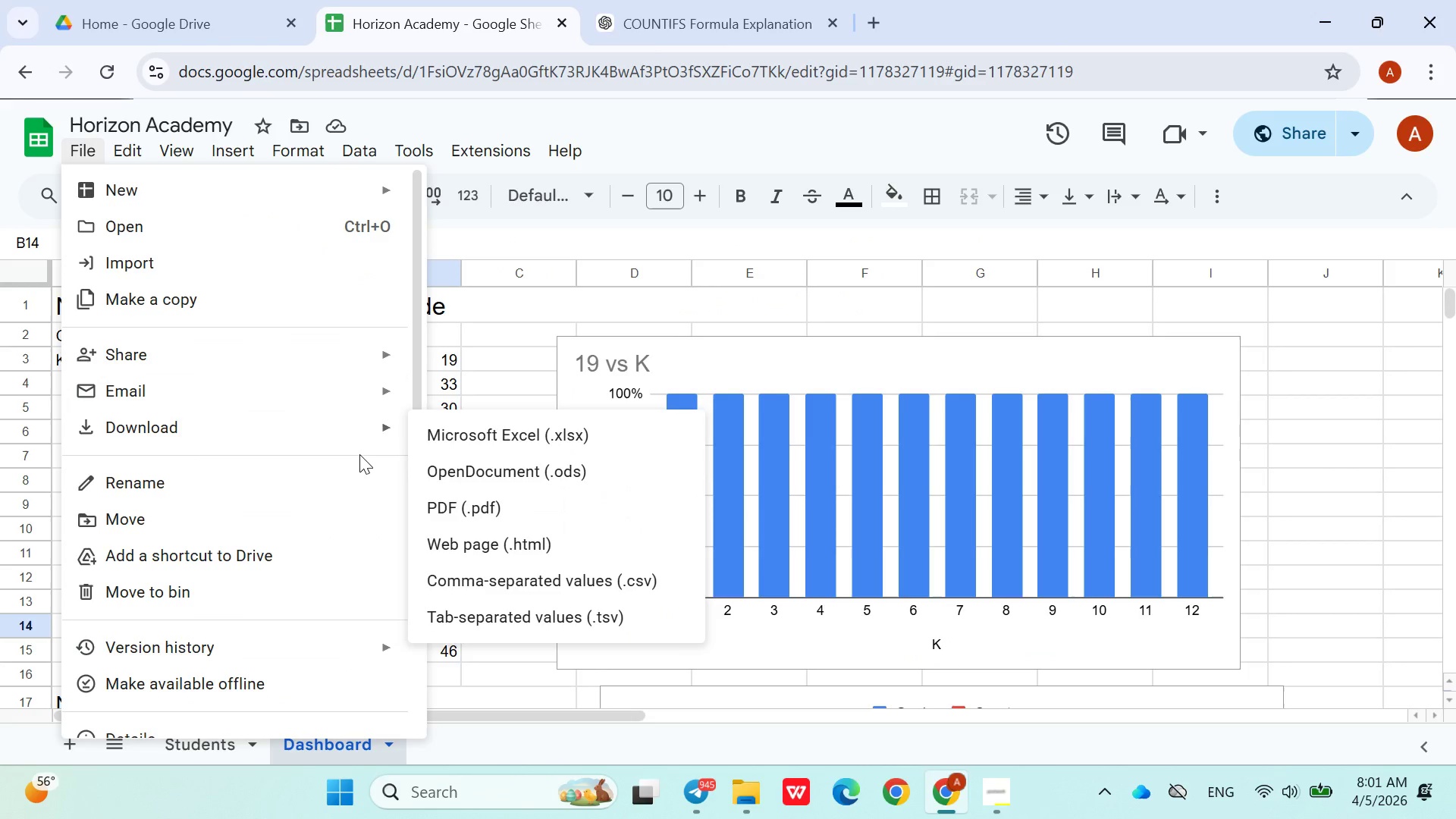 
left_click([449, 446])
 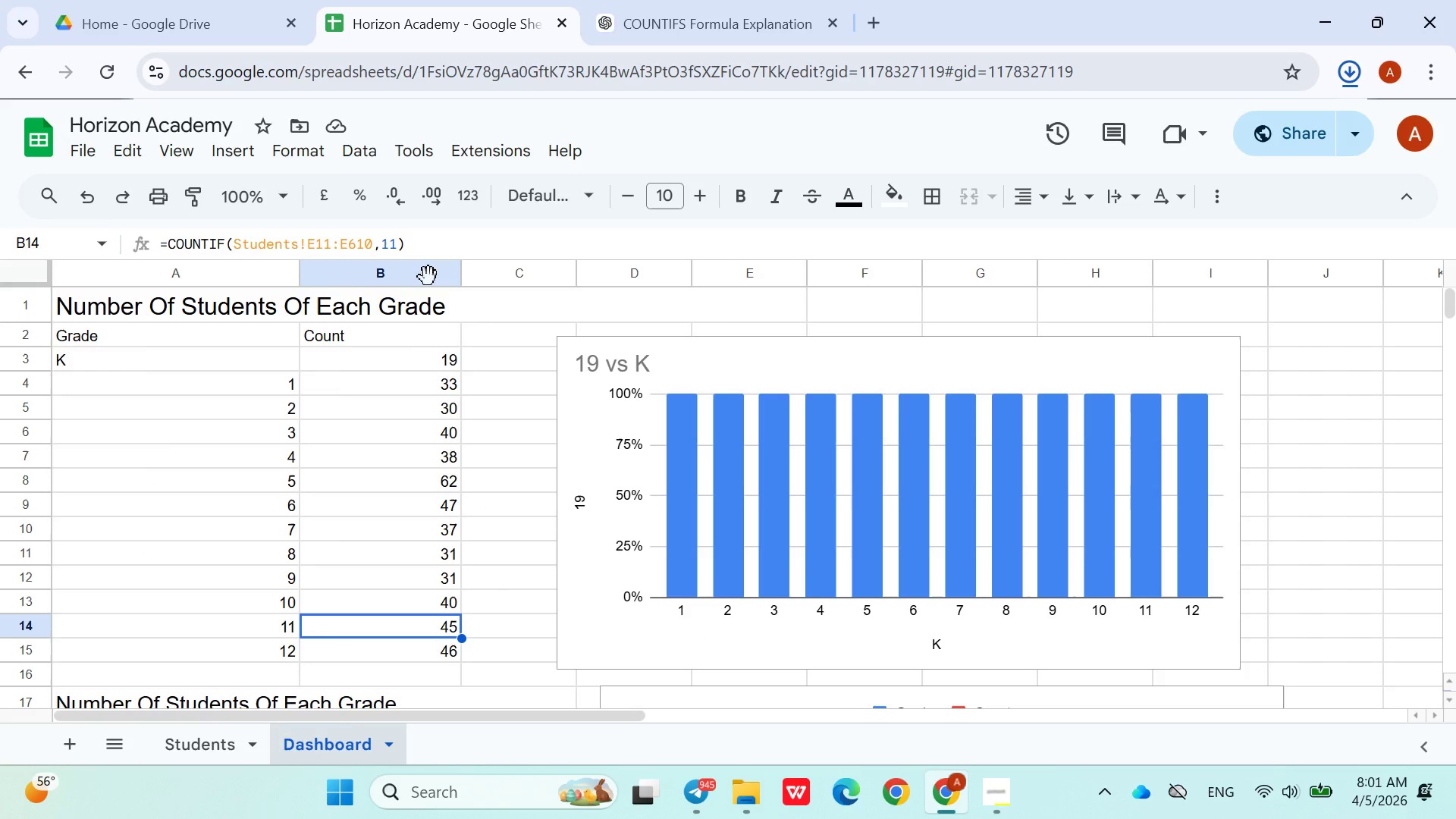 
left_click([87, 142])
 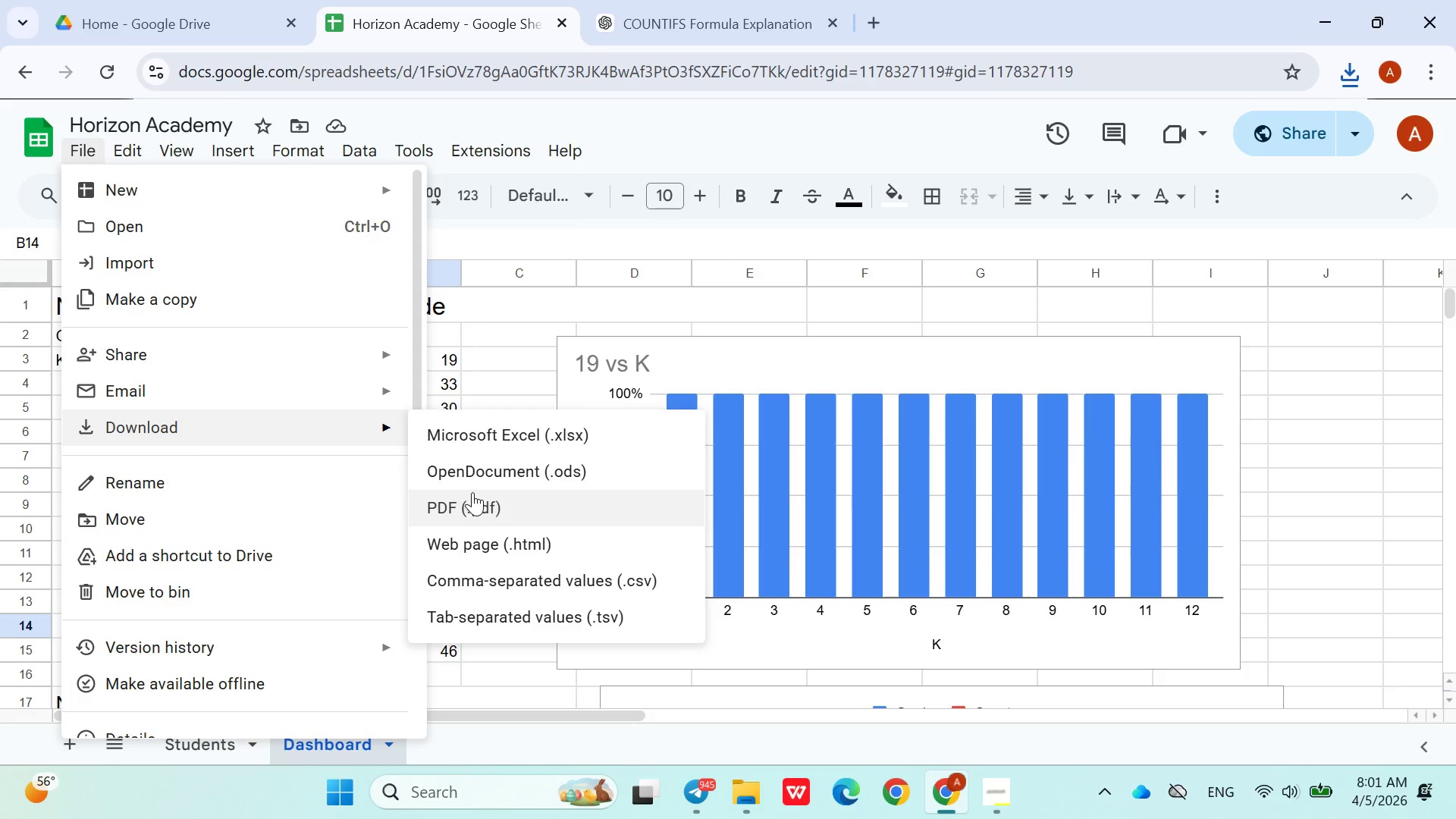 
left_click([474, 499])
 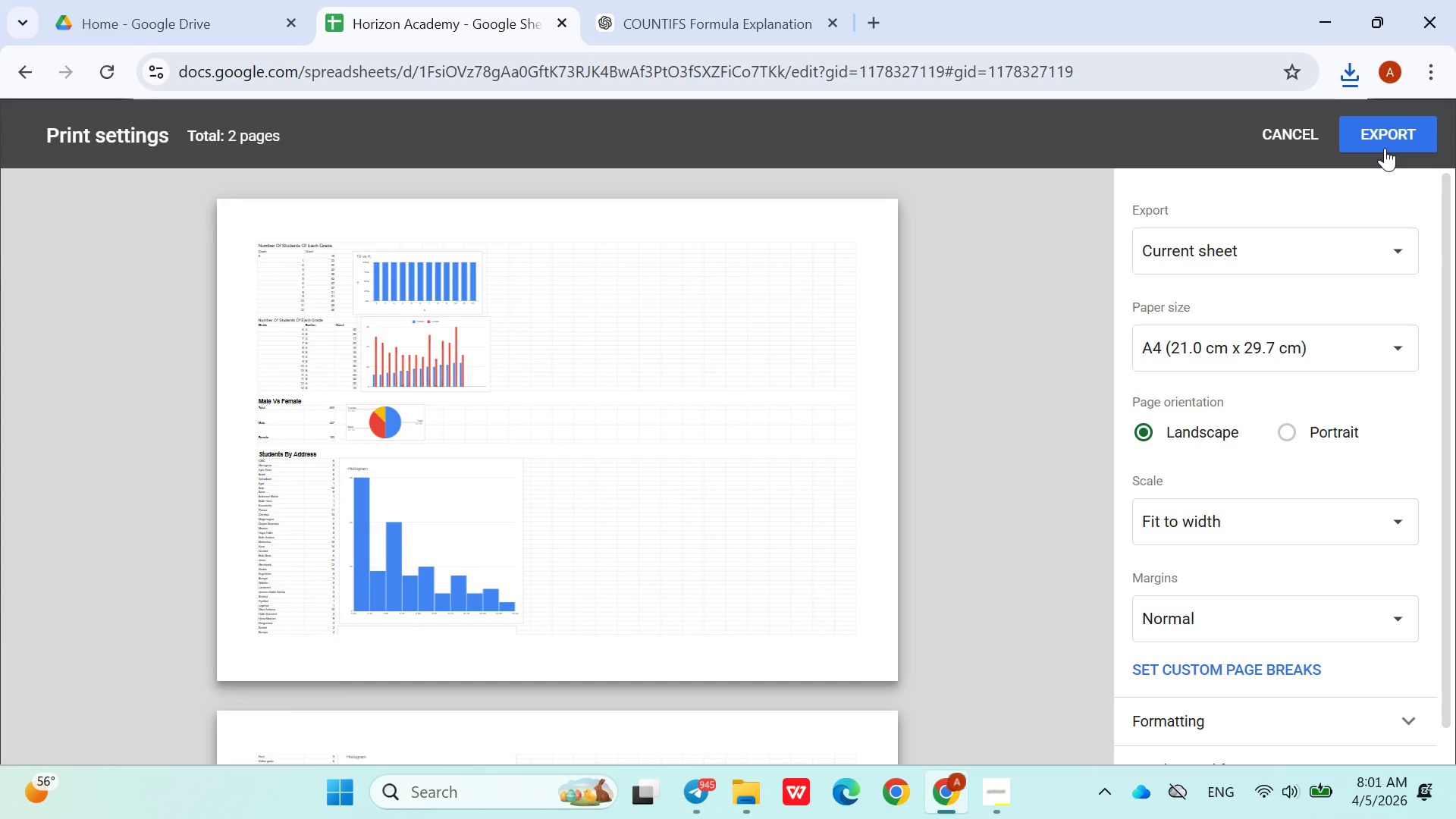 
left_click([1385, 146])
 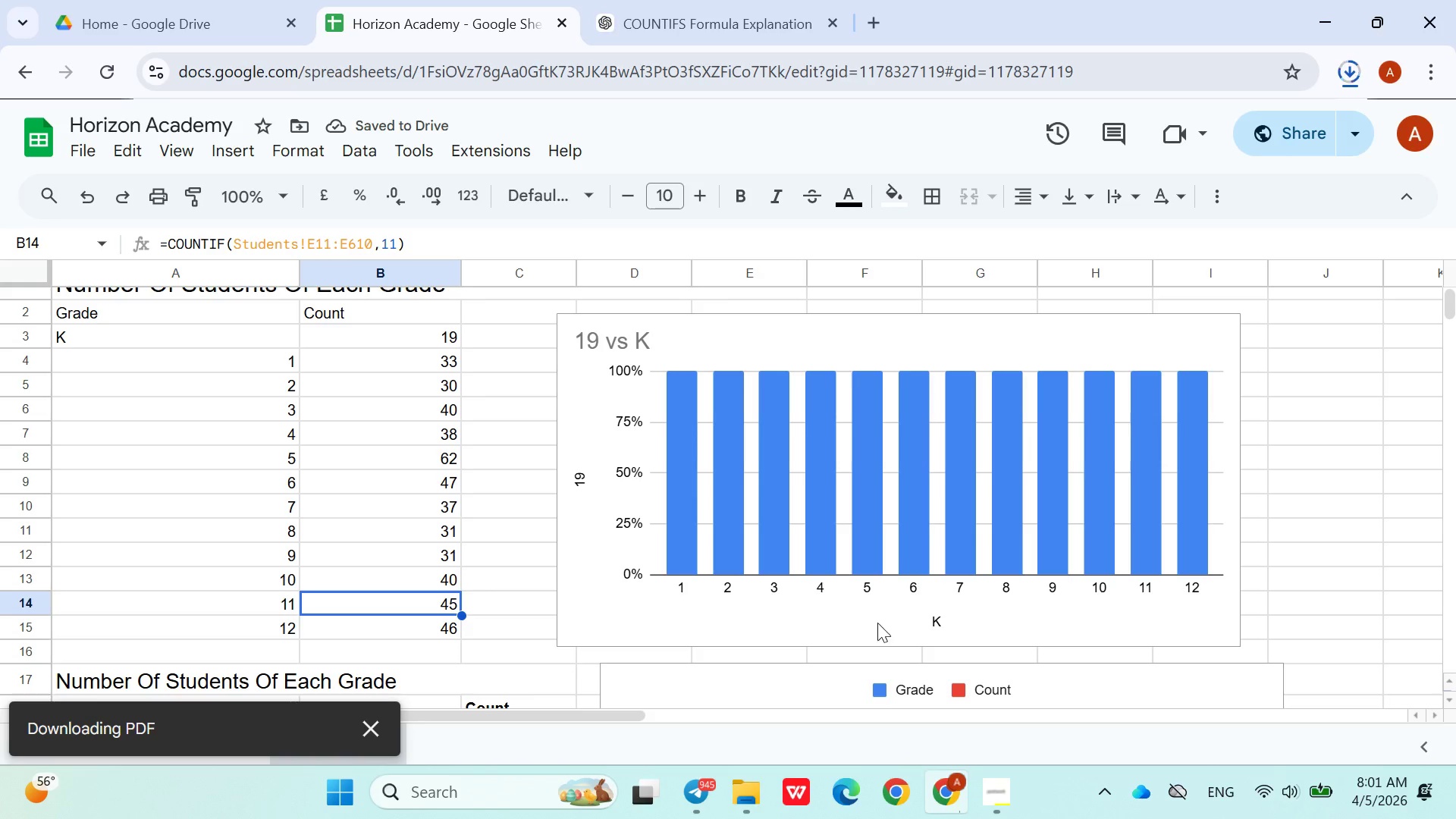 
left_click([889, 782])
 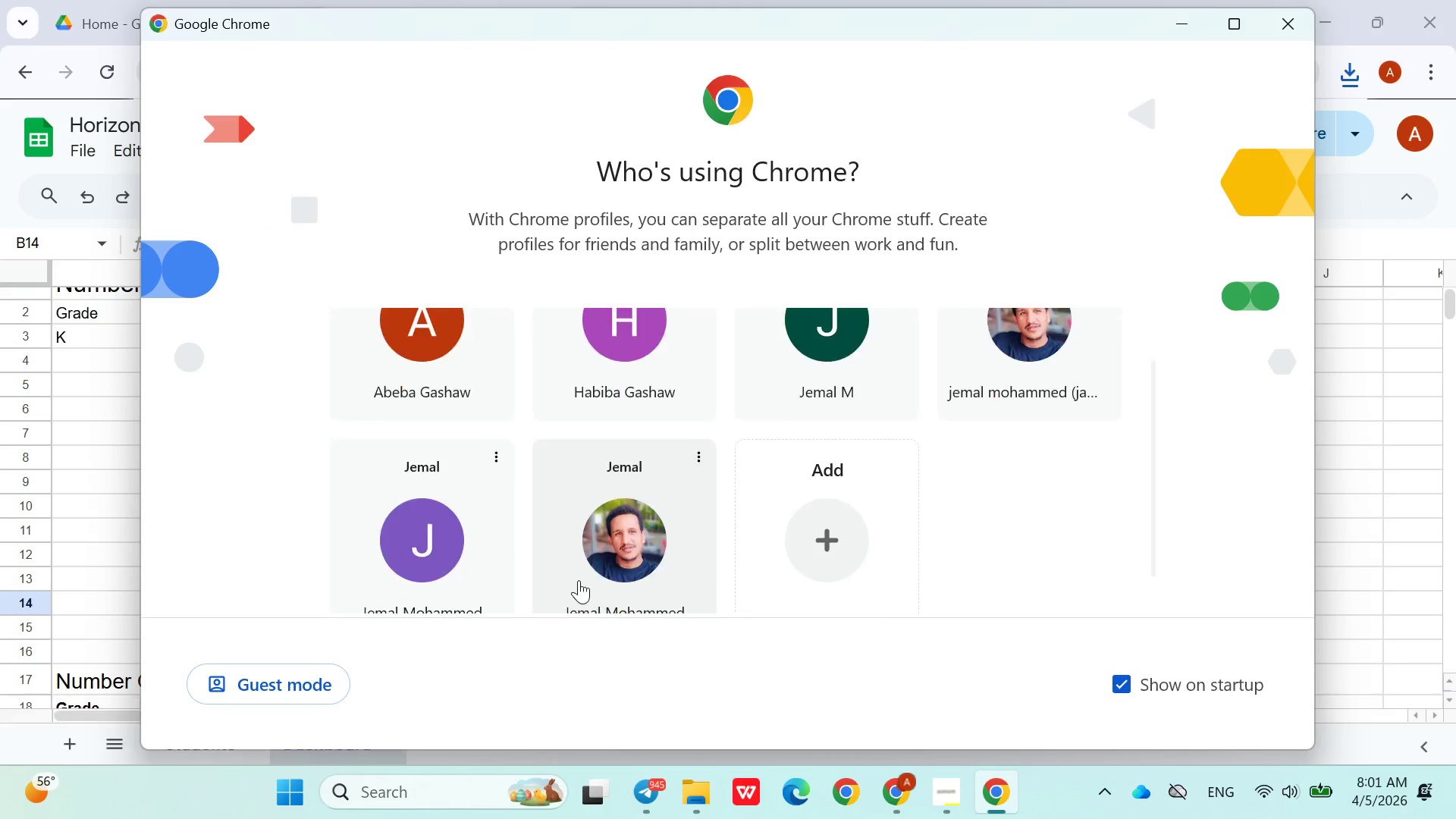 
left_click([617, 536])
 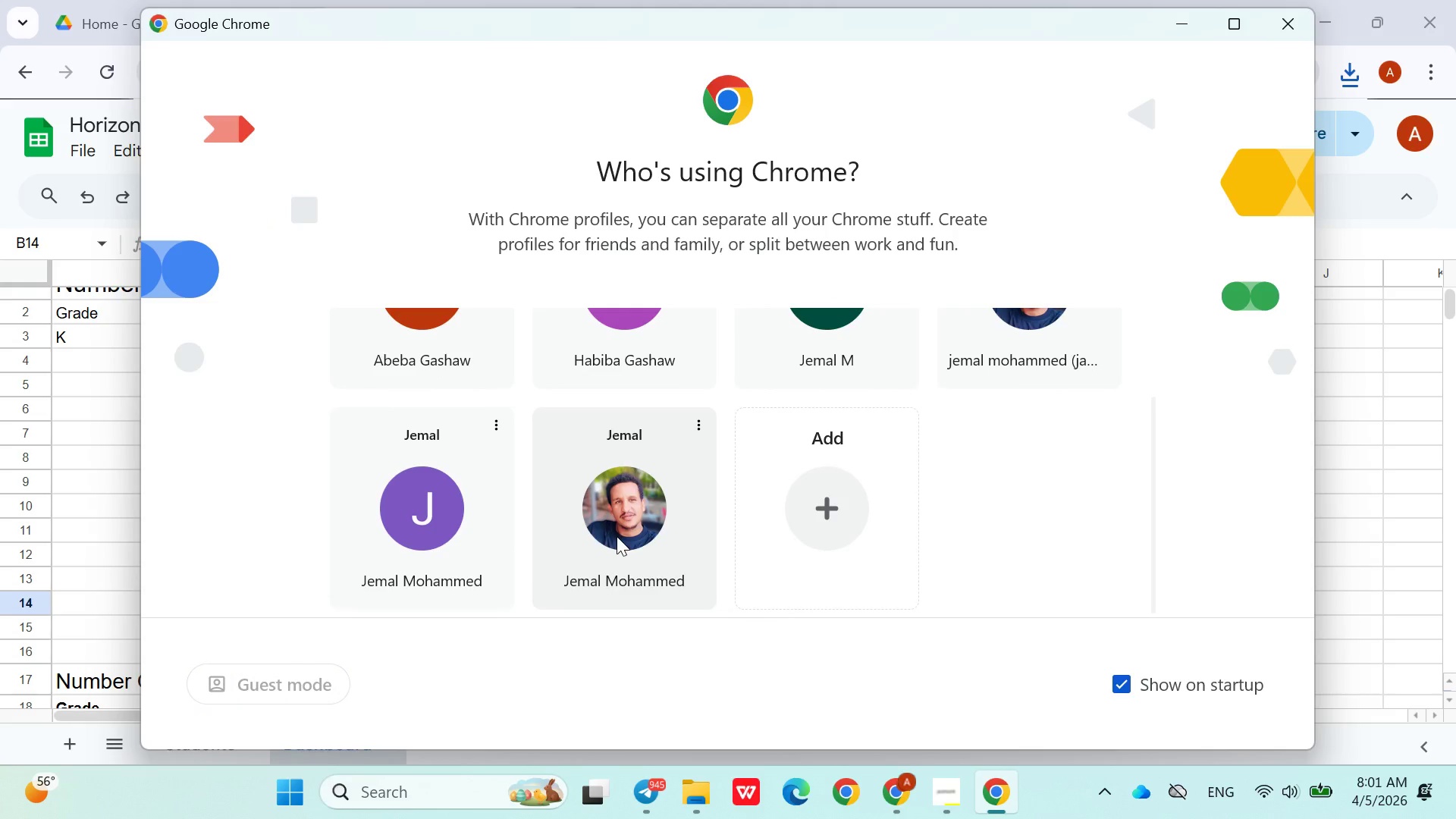 
key(C)
 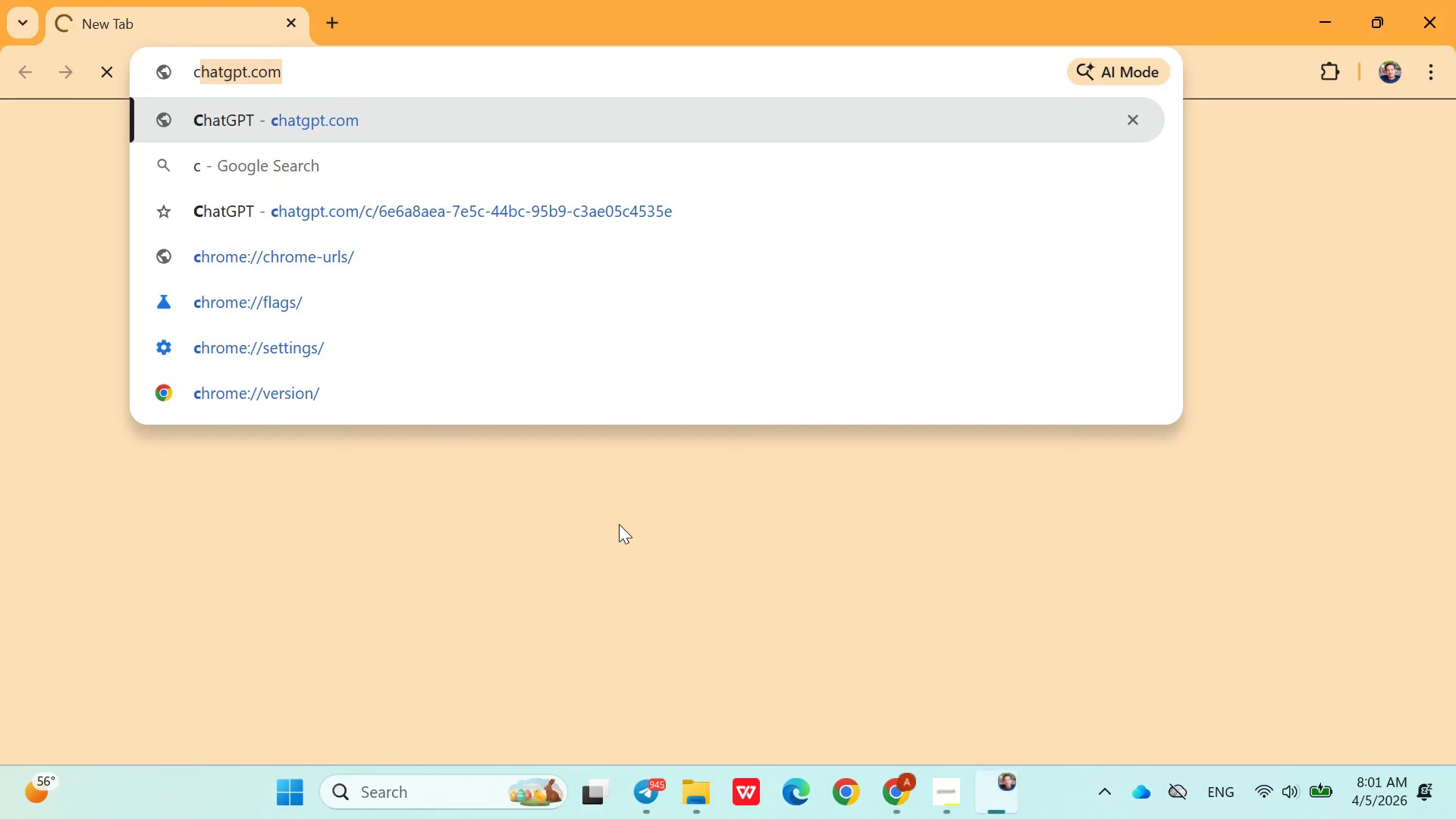 
key(Enter)
 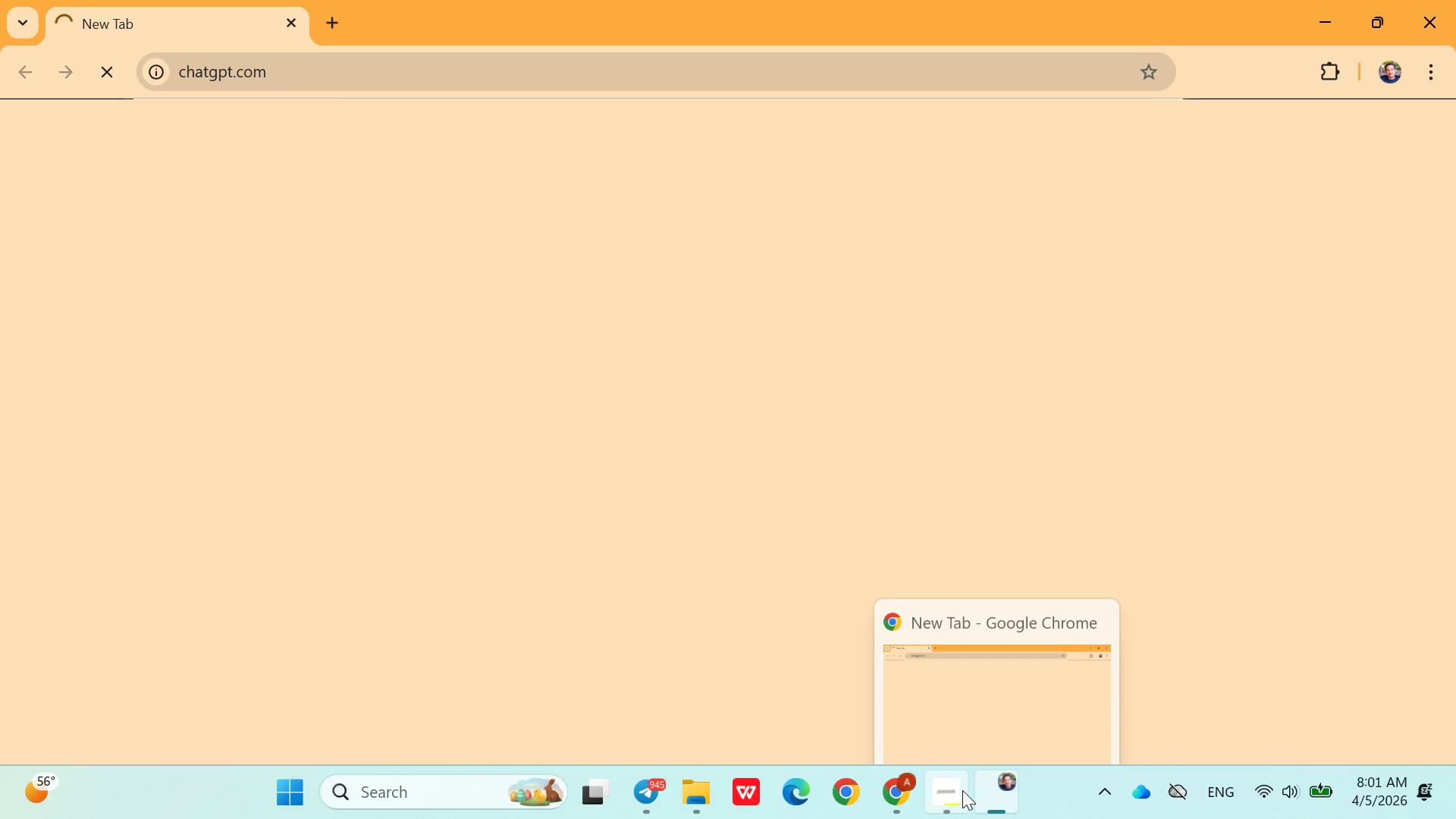 
left_click([958, 794])
 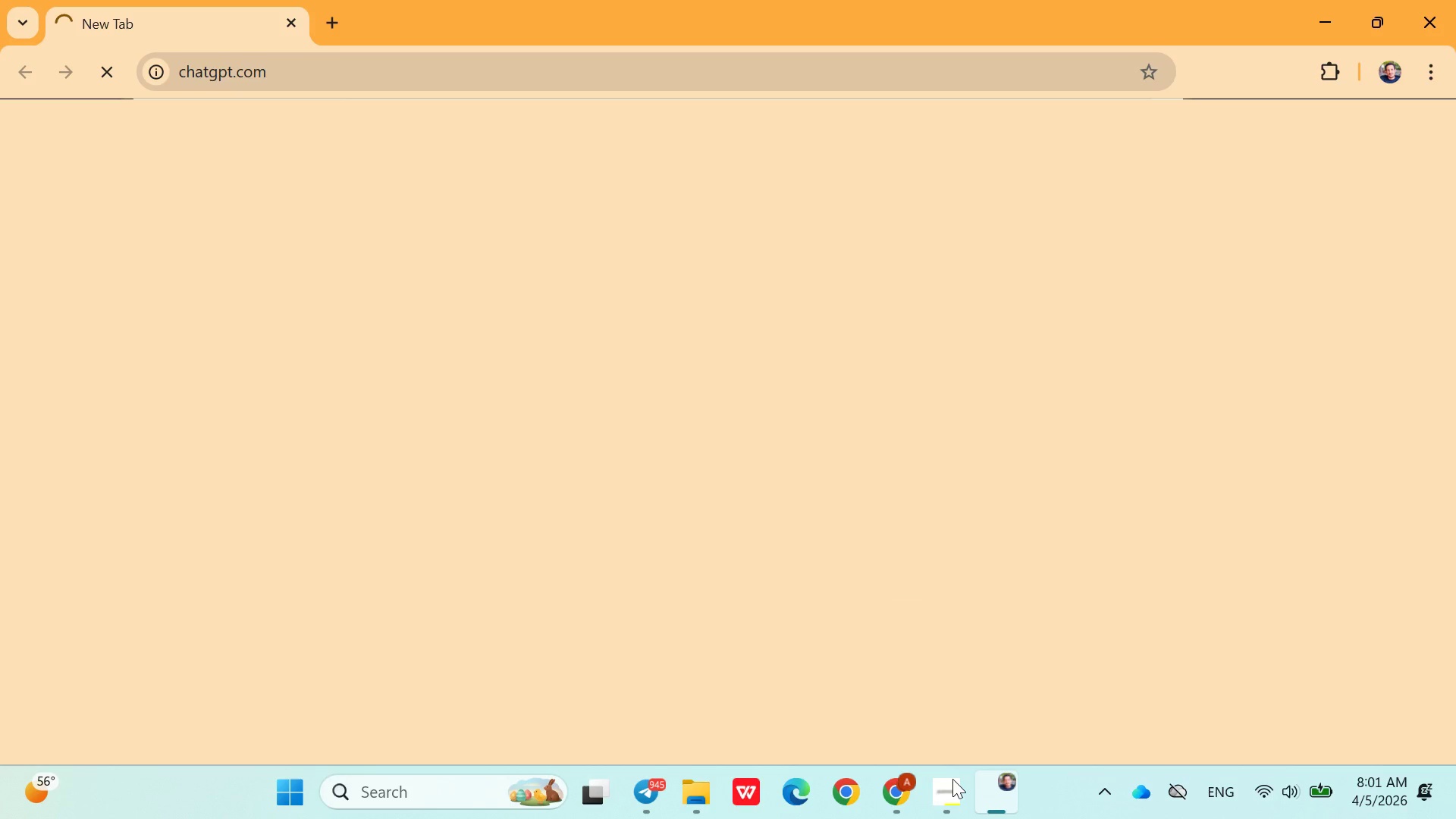 
left_click([952, 779])
 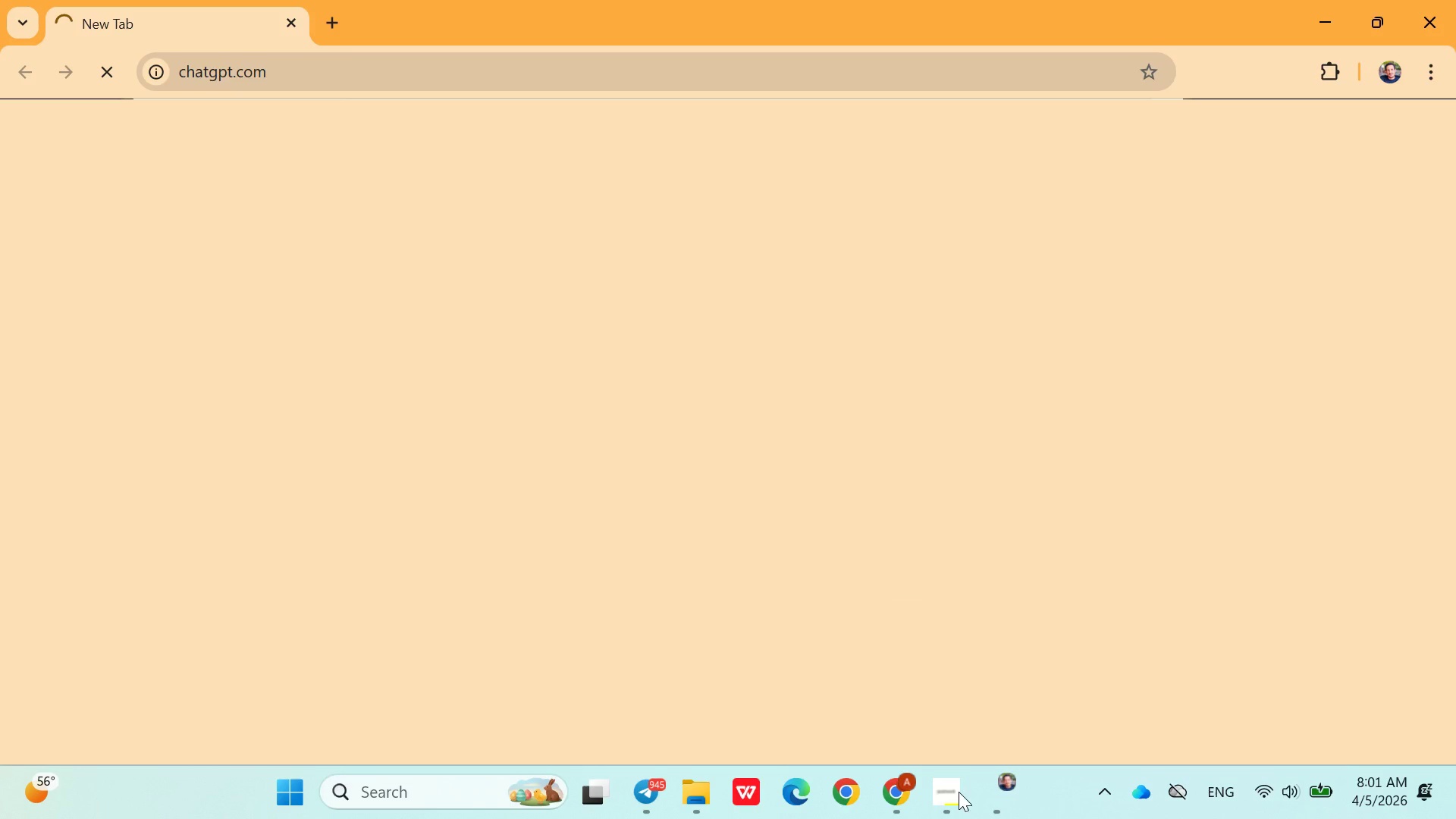 